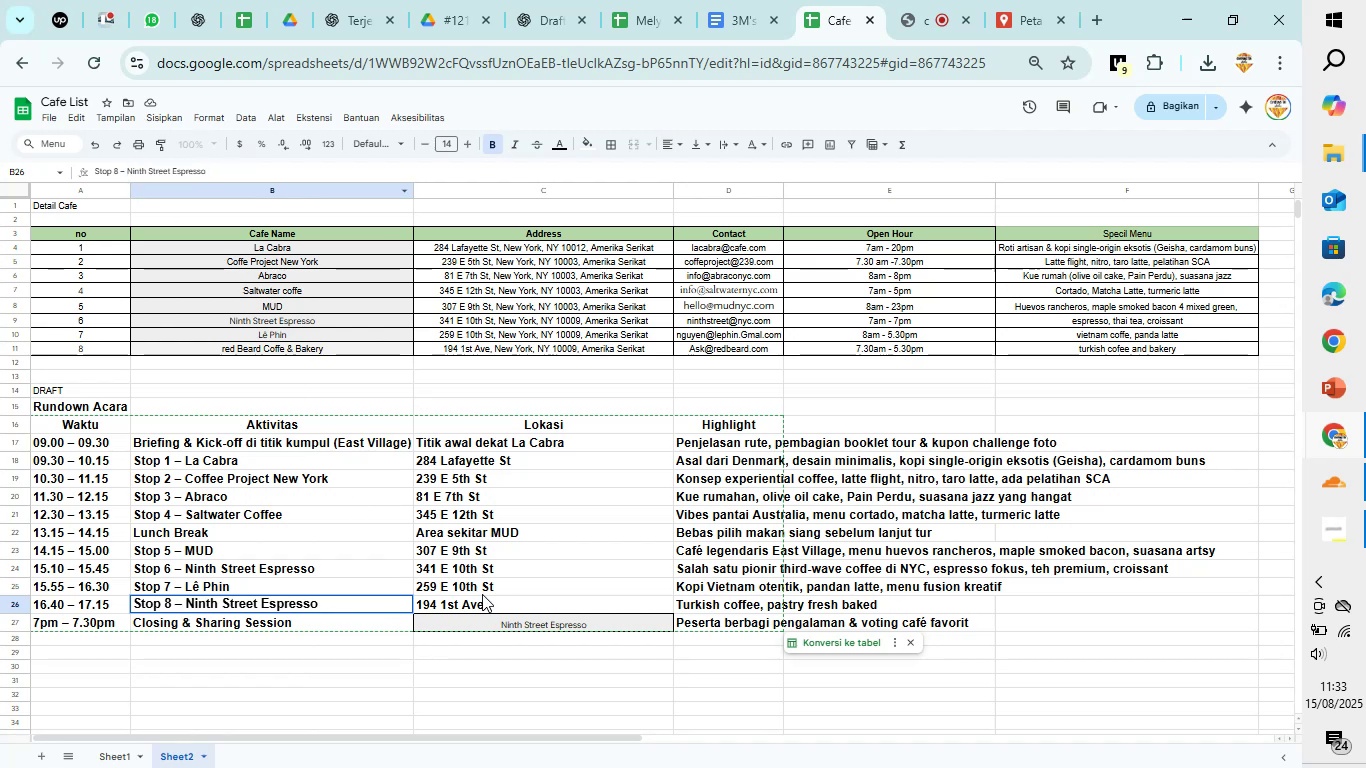 
left_click([479, 599])
 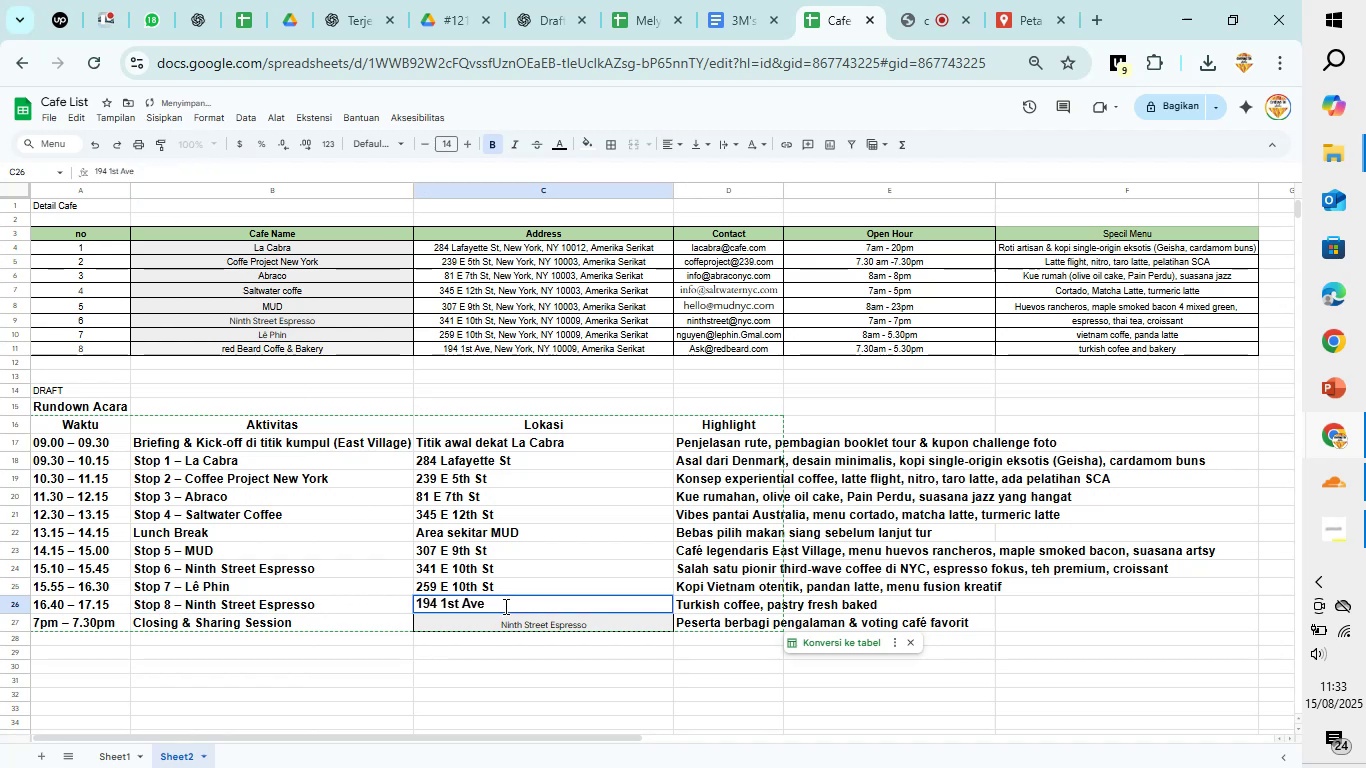 
key(Control+V)
 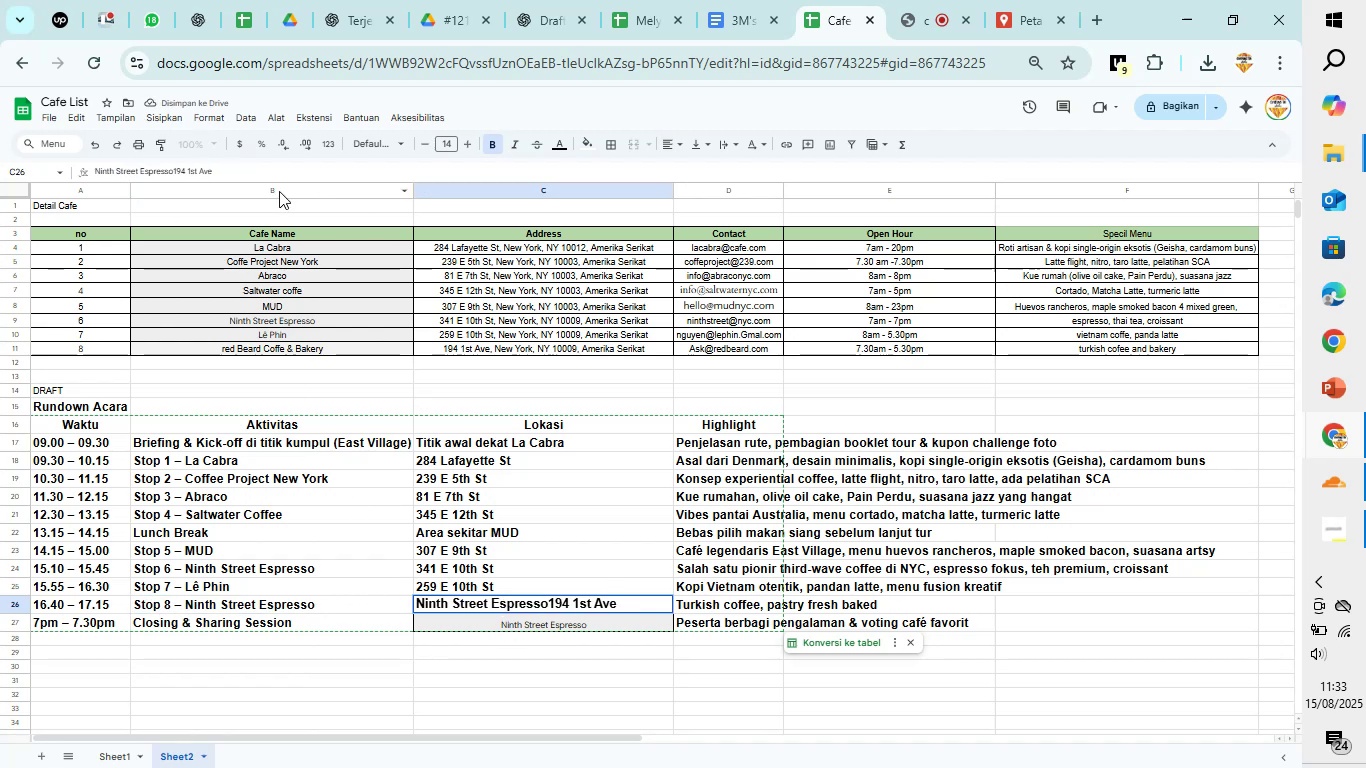 
left_click_drag(start_coordinate=[218, 168], to_coordinate=[176, 168])
 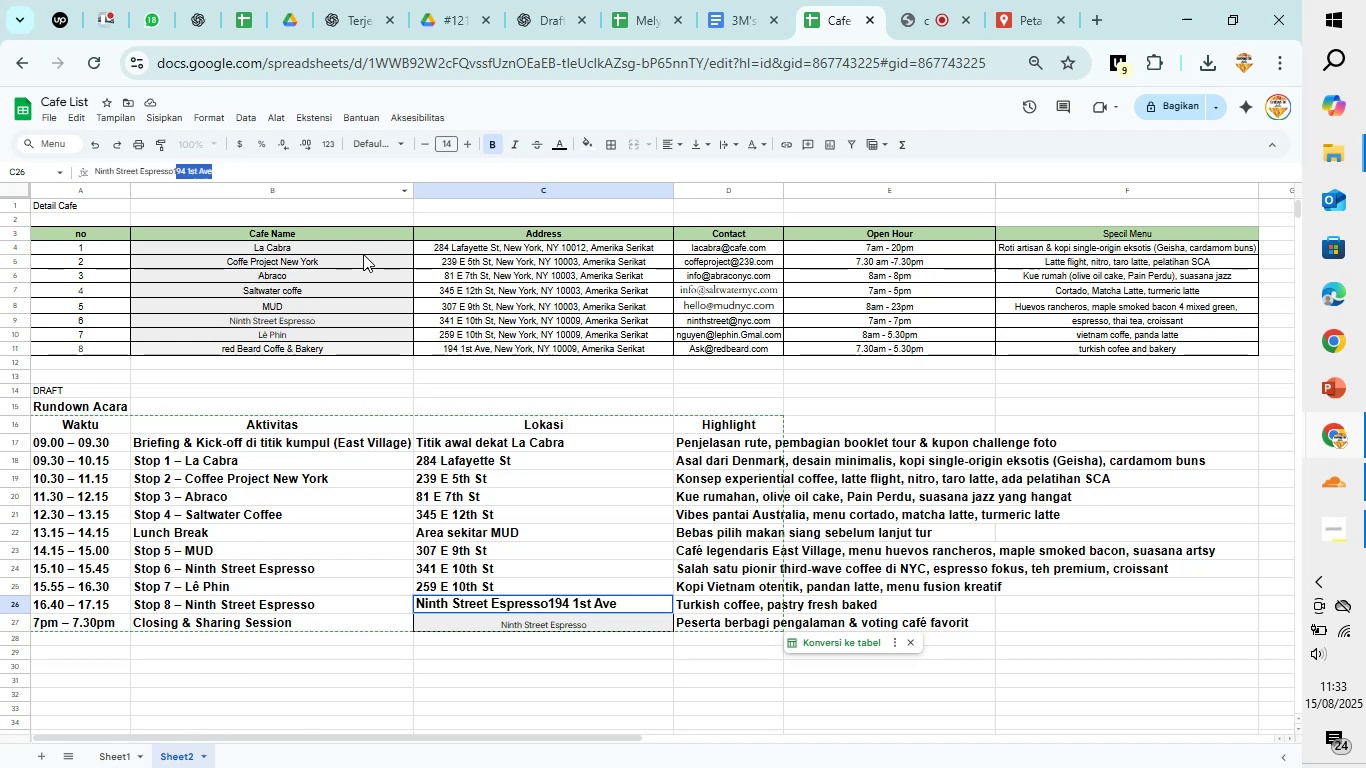 
key(Backspace)
 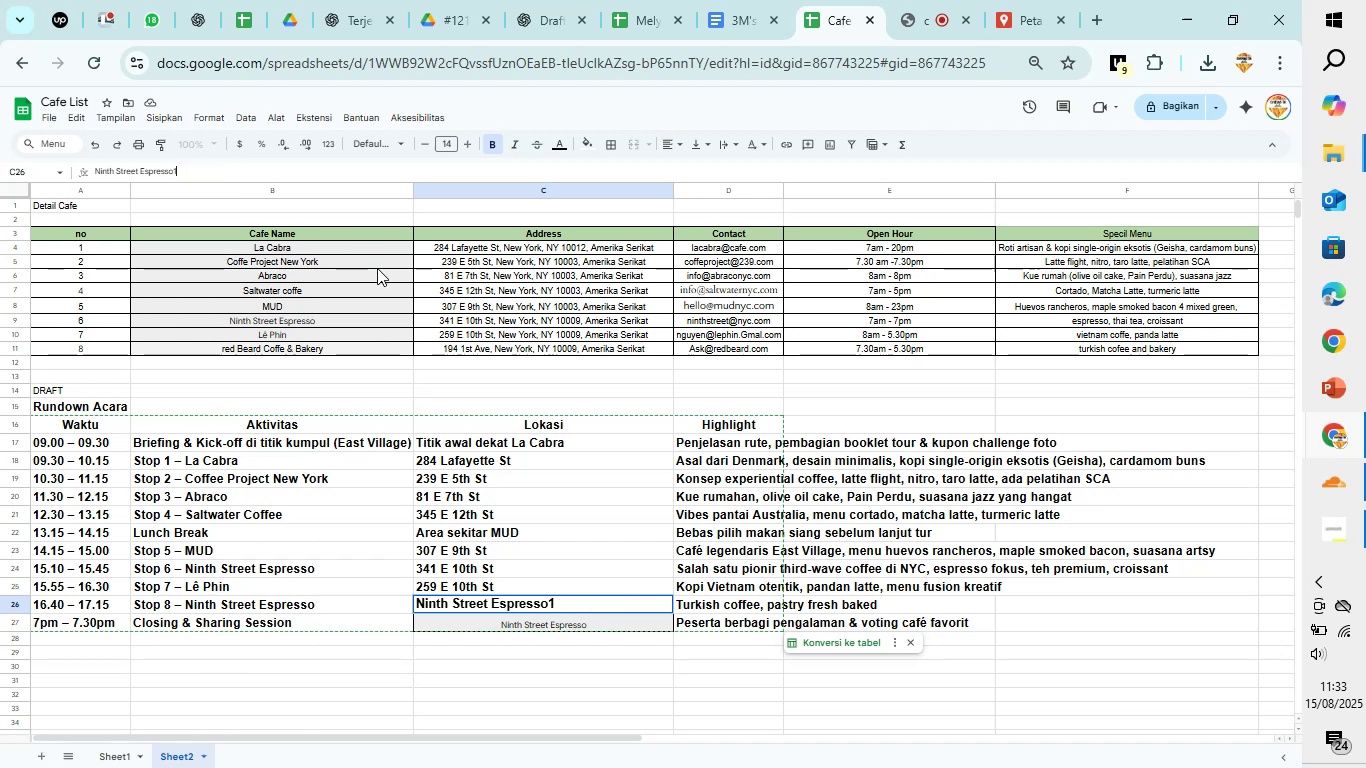 
key(Backspace)
 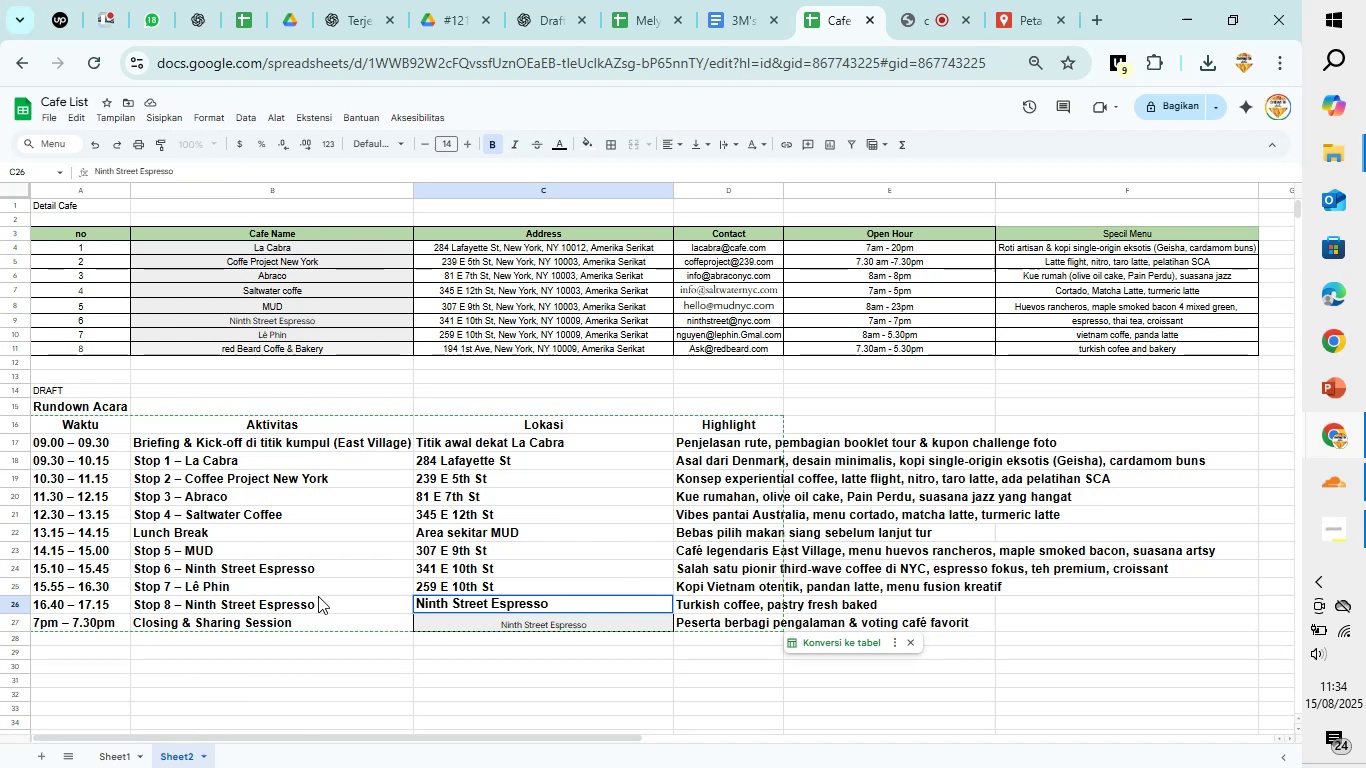 
left_click([321, 591])
 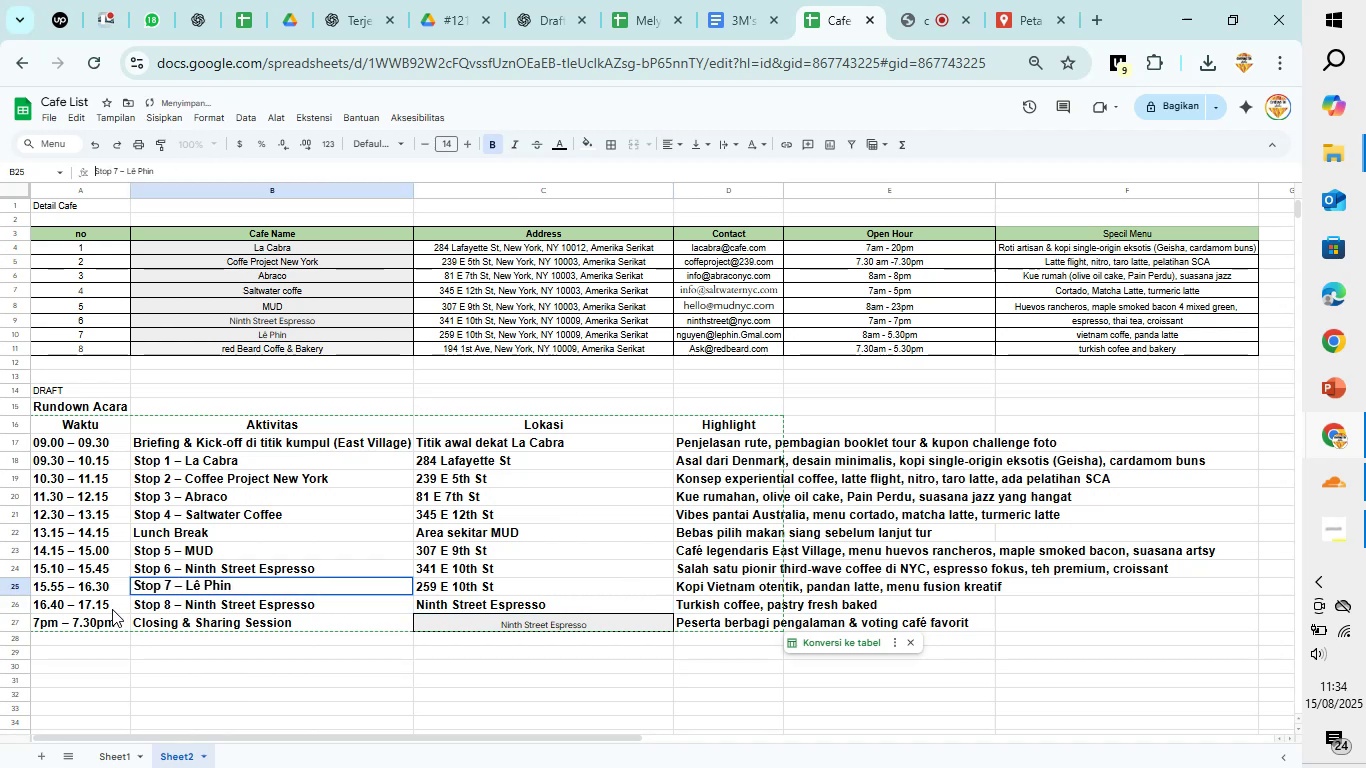 
left_click([98, 608])
 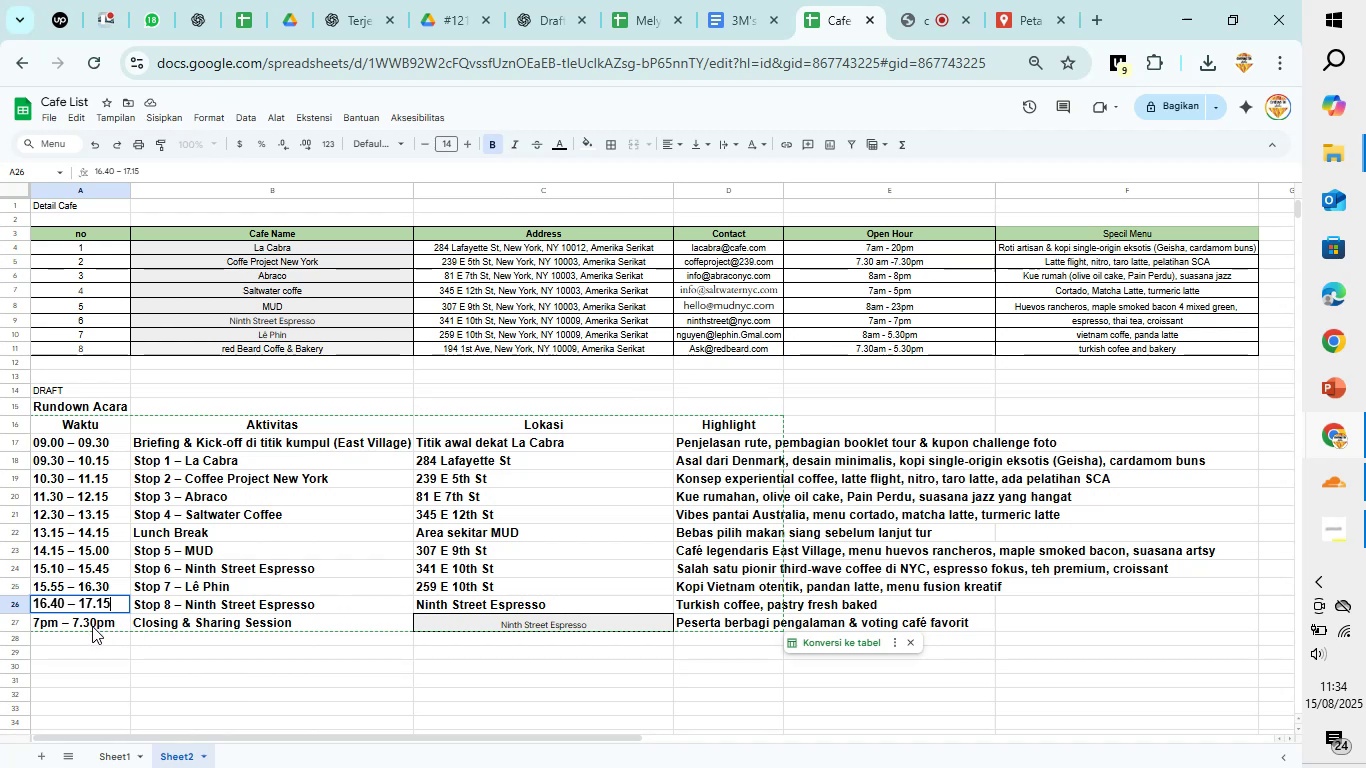 
wait(6.42)
 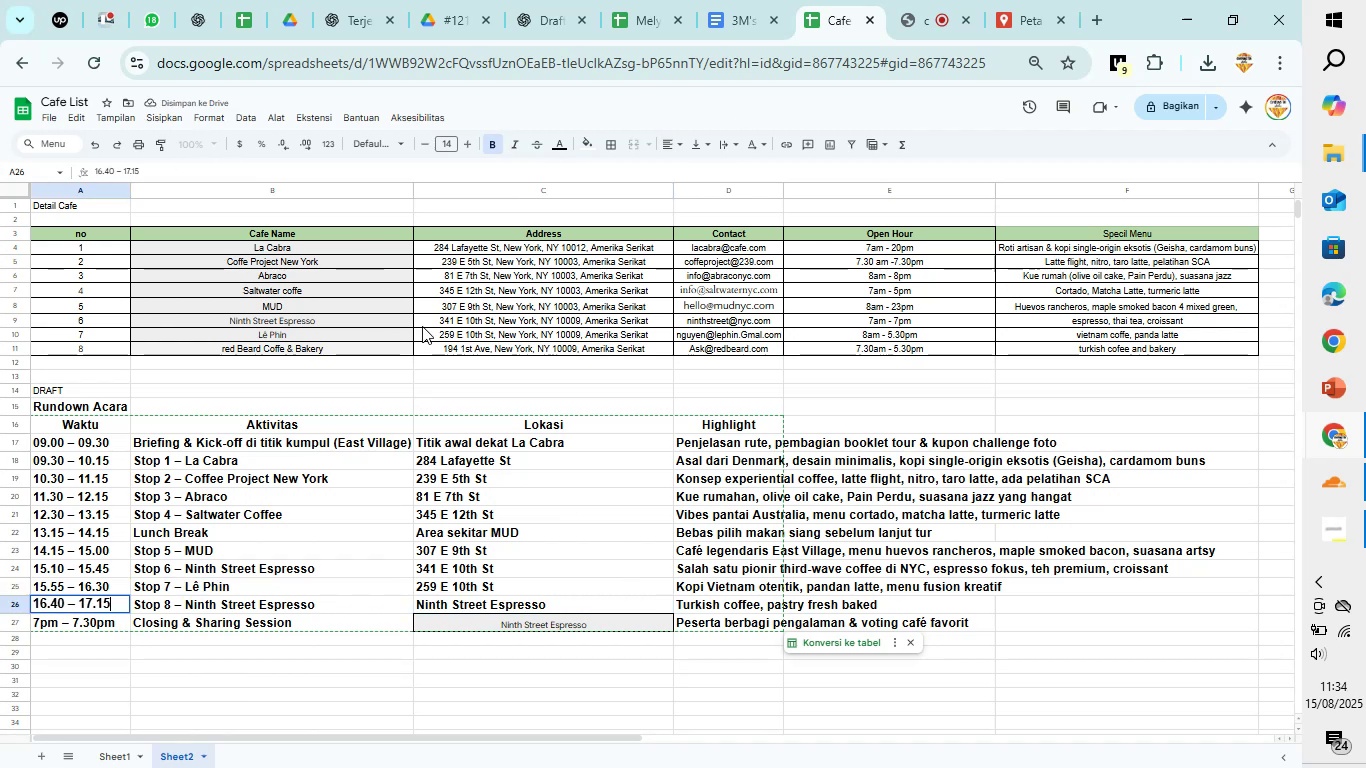 
left_click([45, 620])
 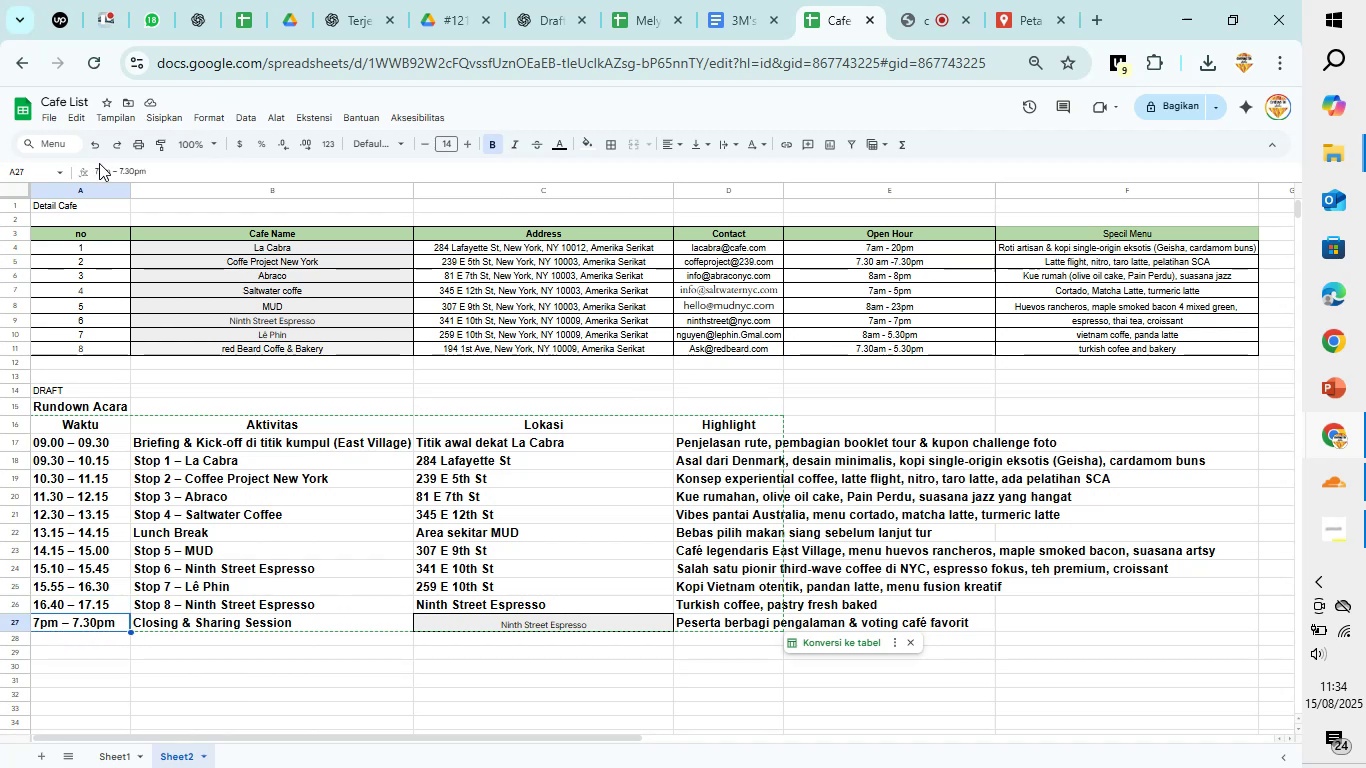 
left_click([99, 167])
 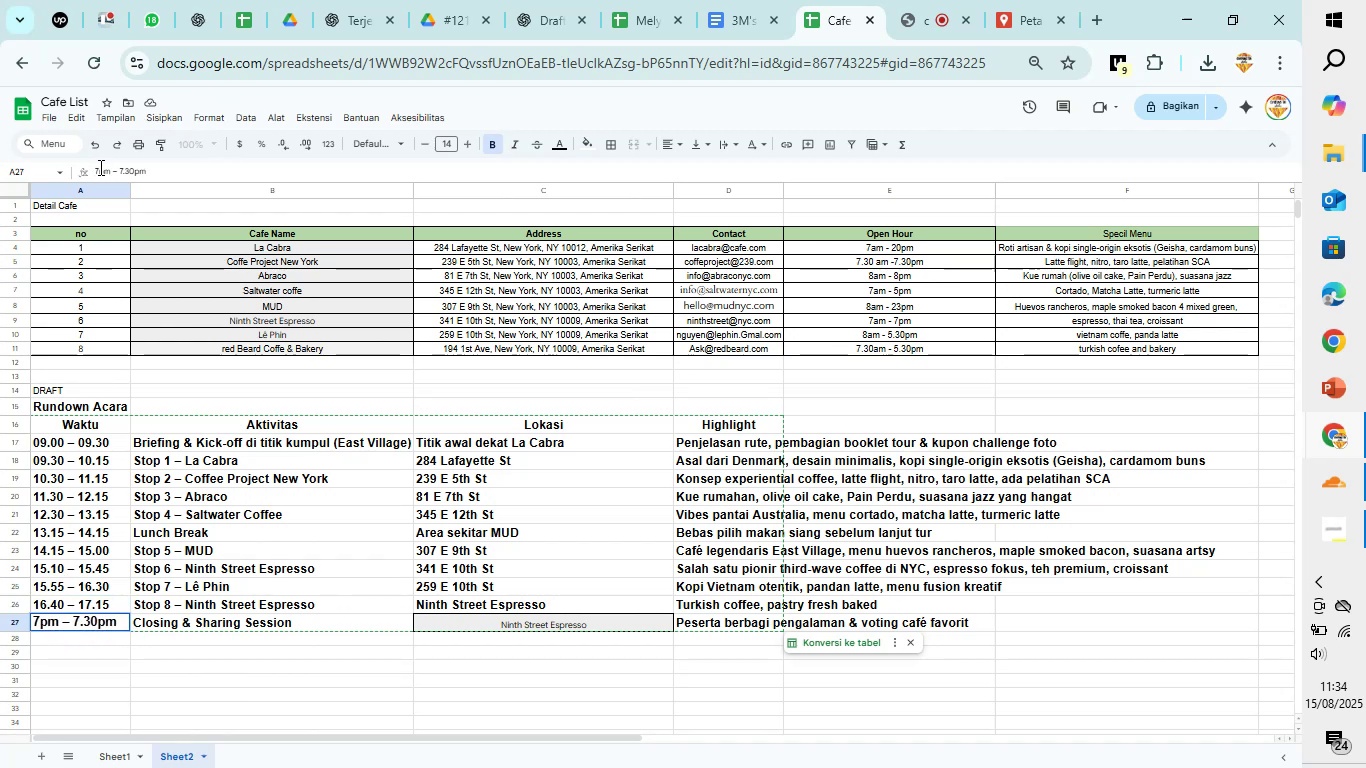 
key(Backspace)
type(6.30)
 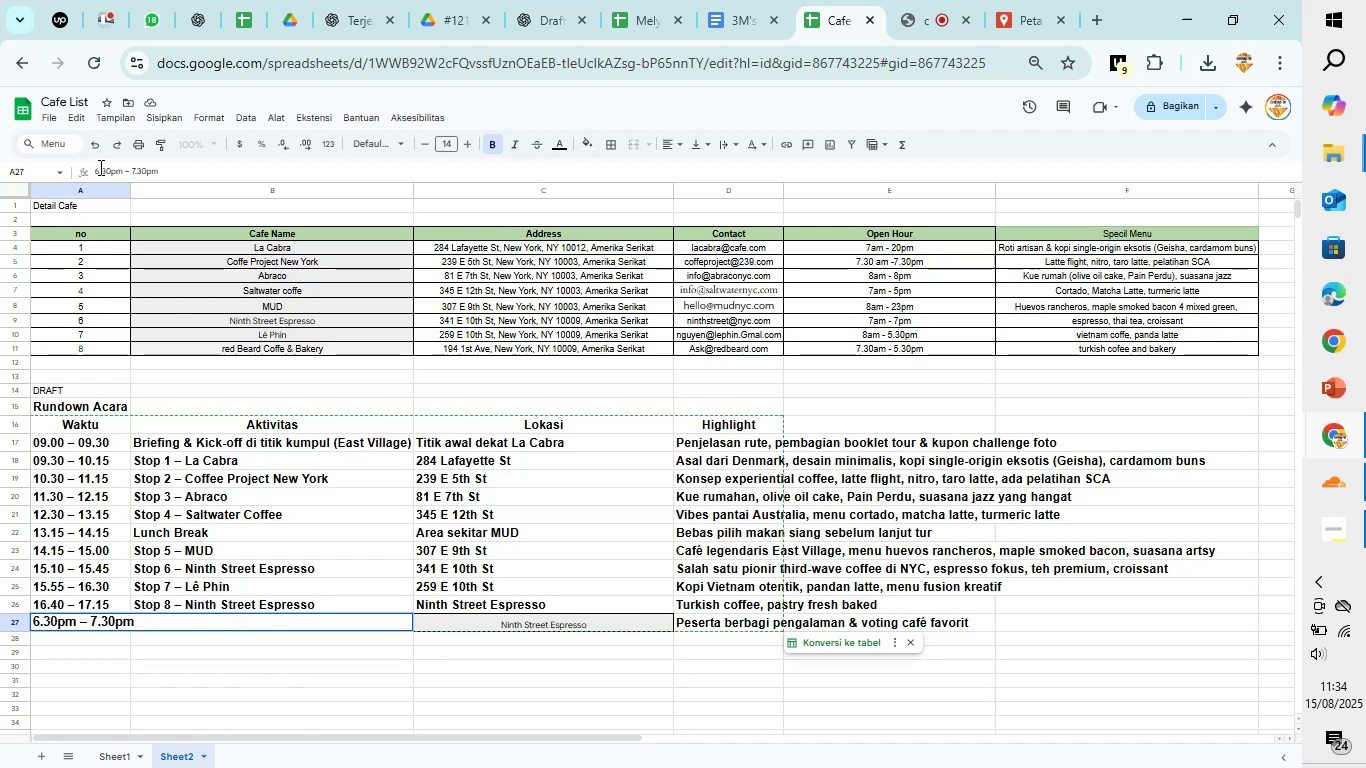 
key(ArrowRight)
 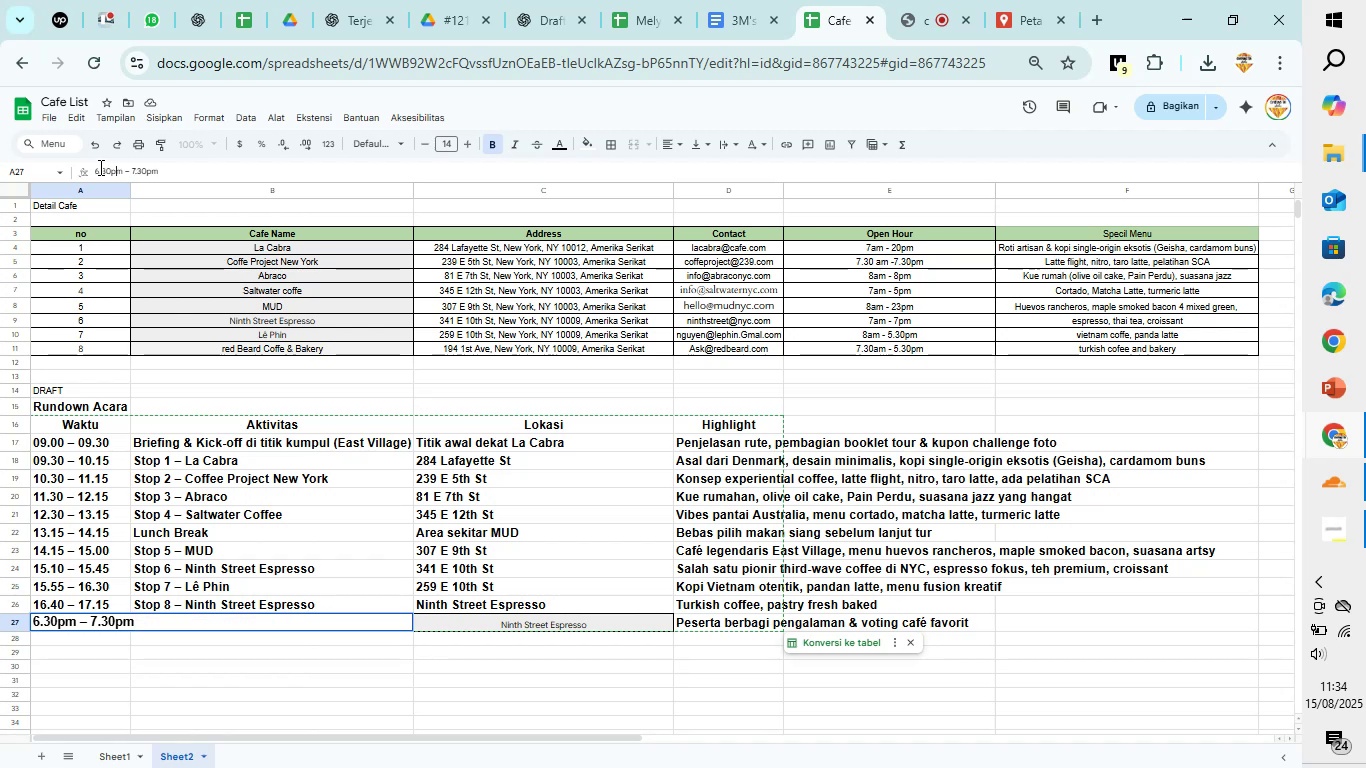 
key(ArrowRight)
 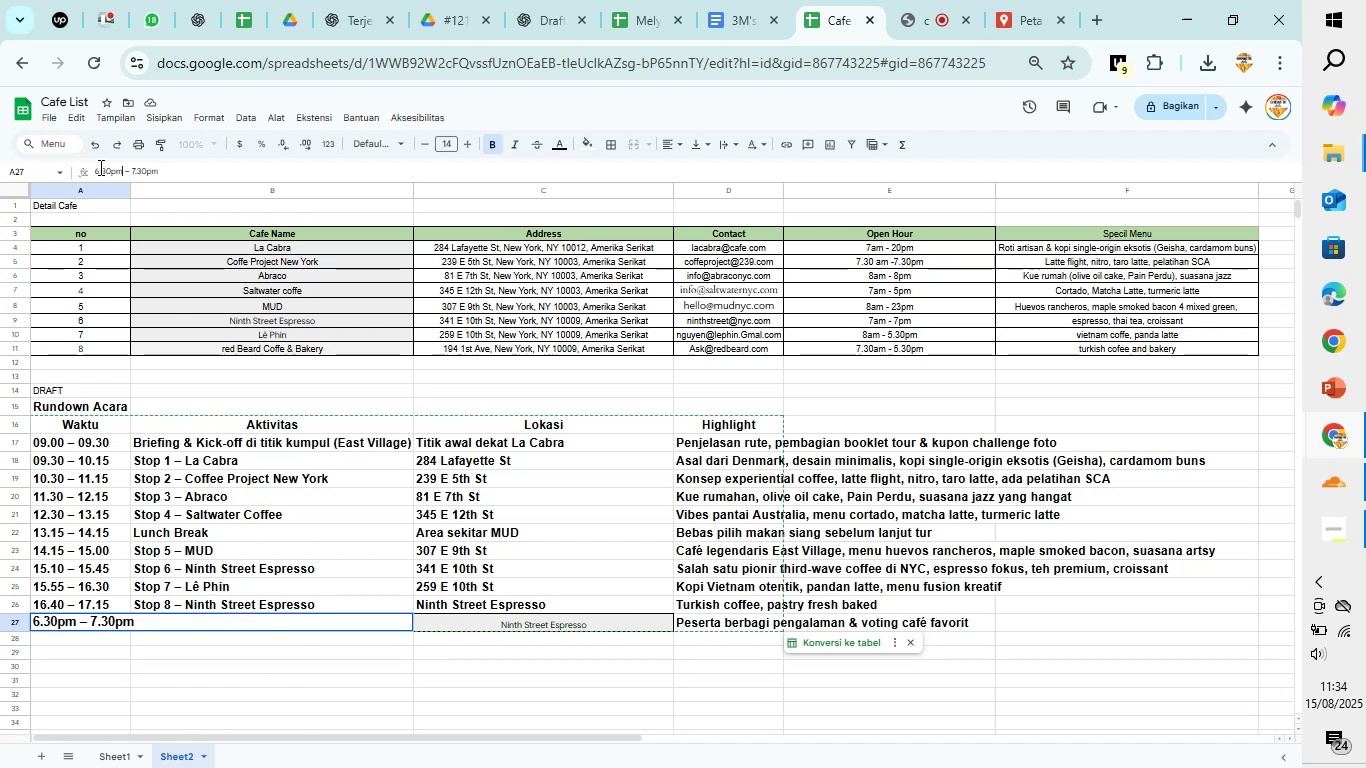 
key(ArrowRight)
 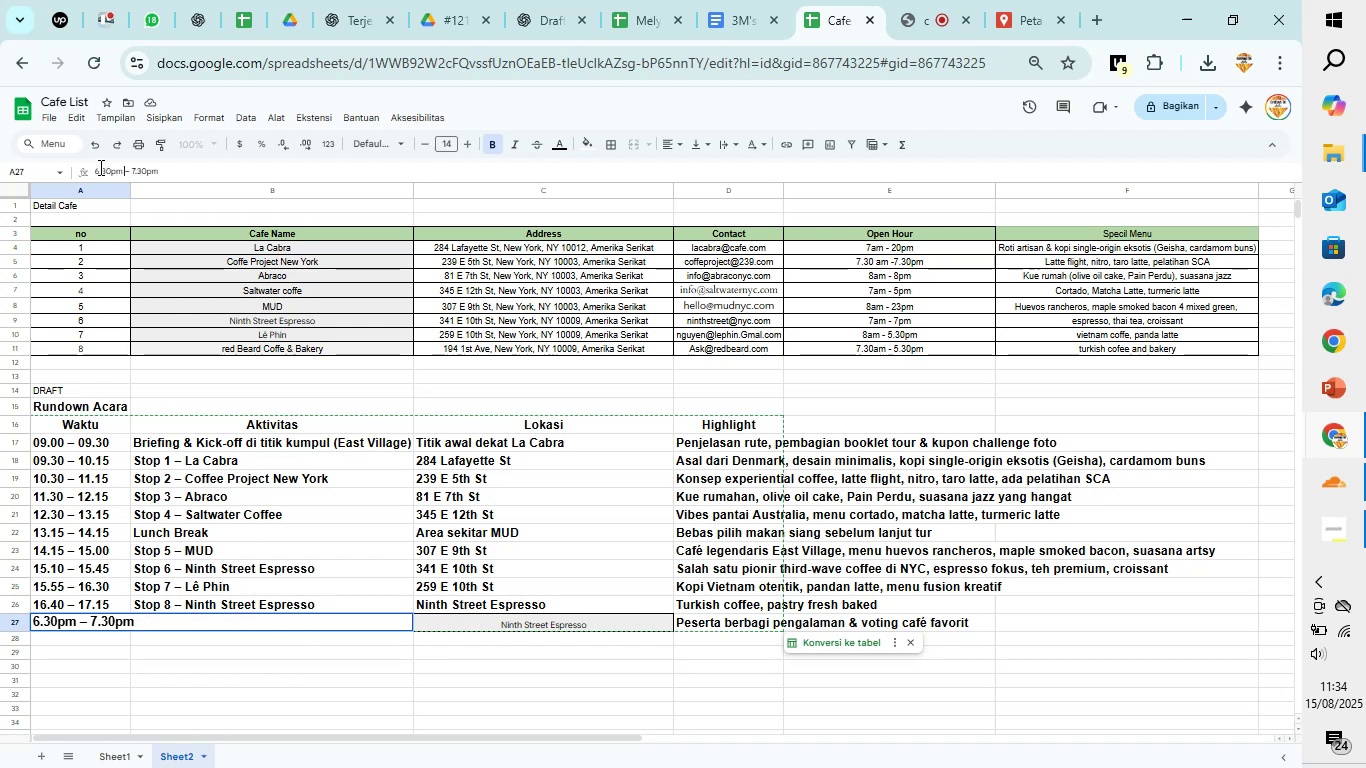 
key(ArrowRight)
 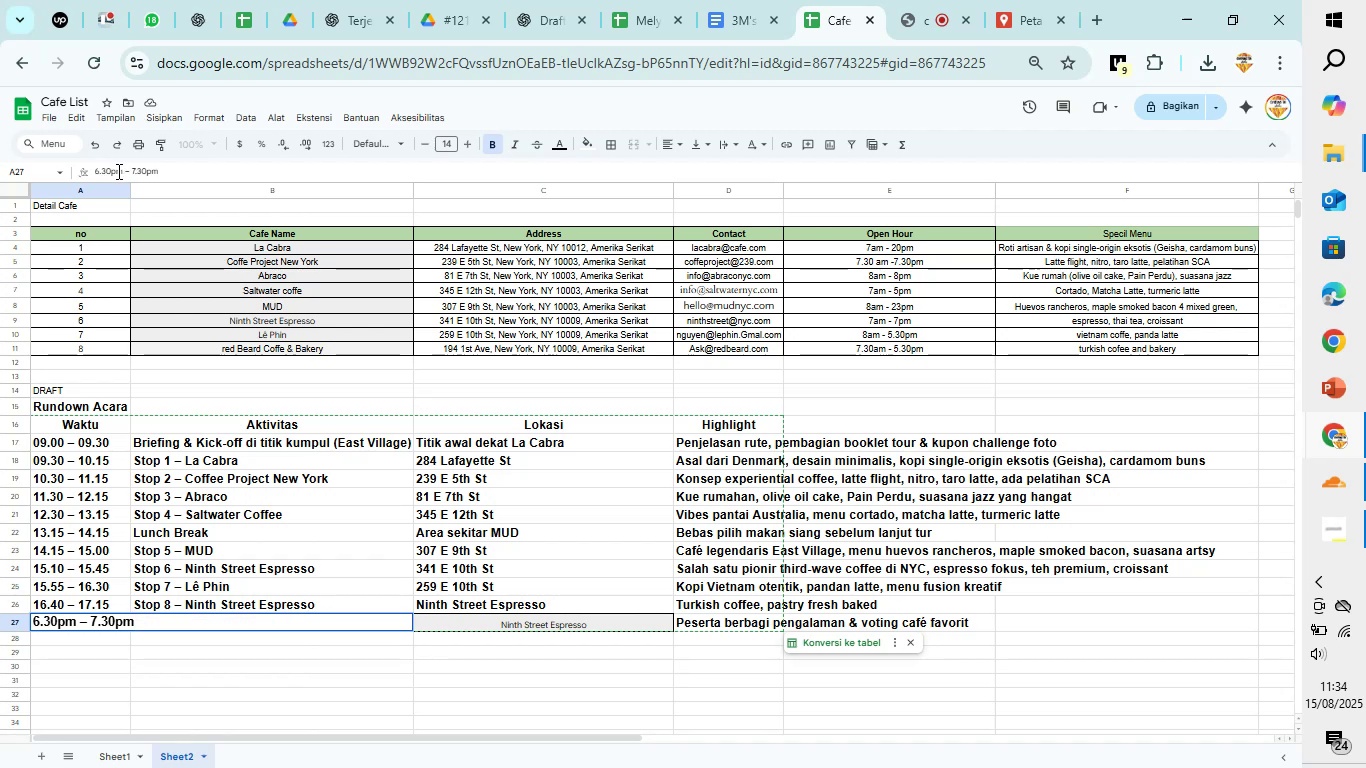 
left_click([136, 164])
 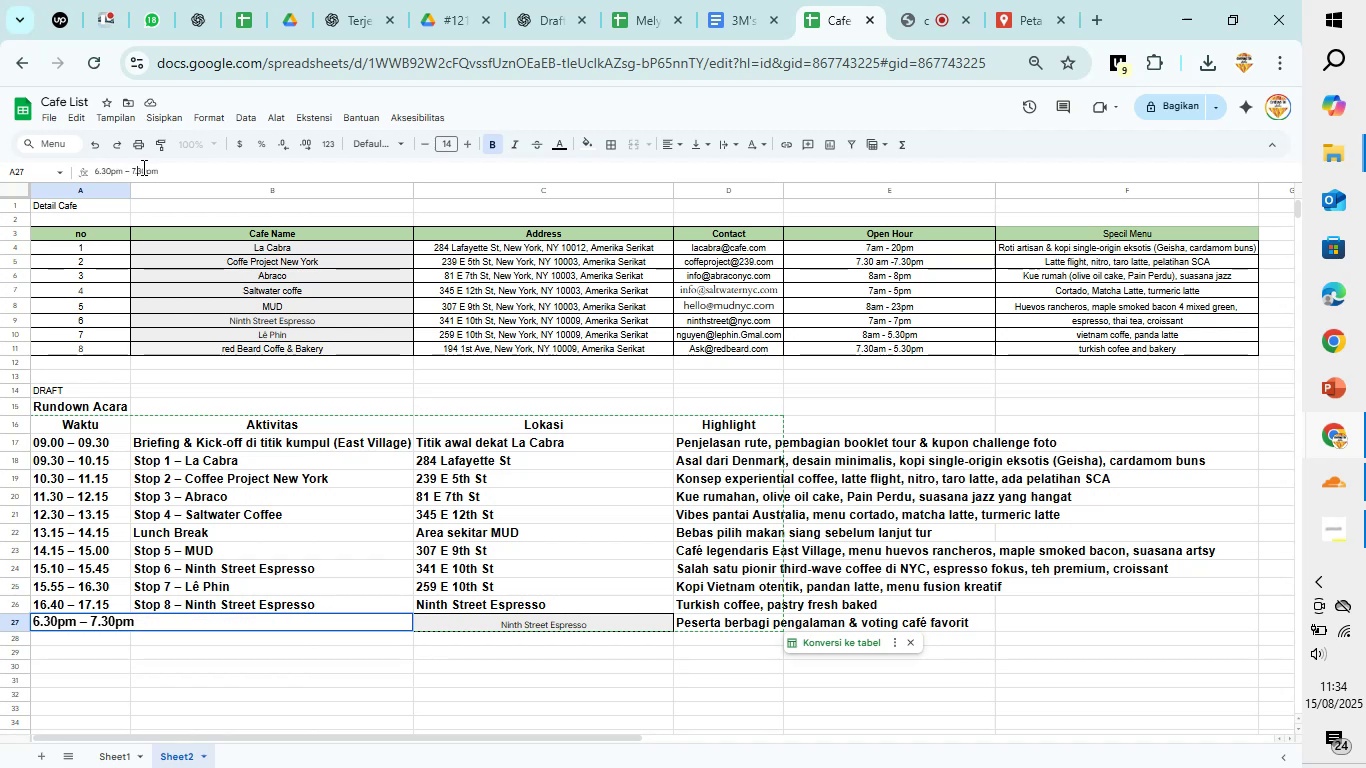 
left_click([142, 167])
 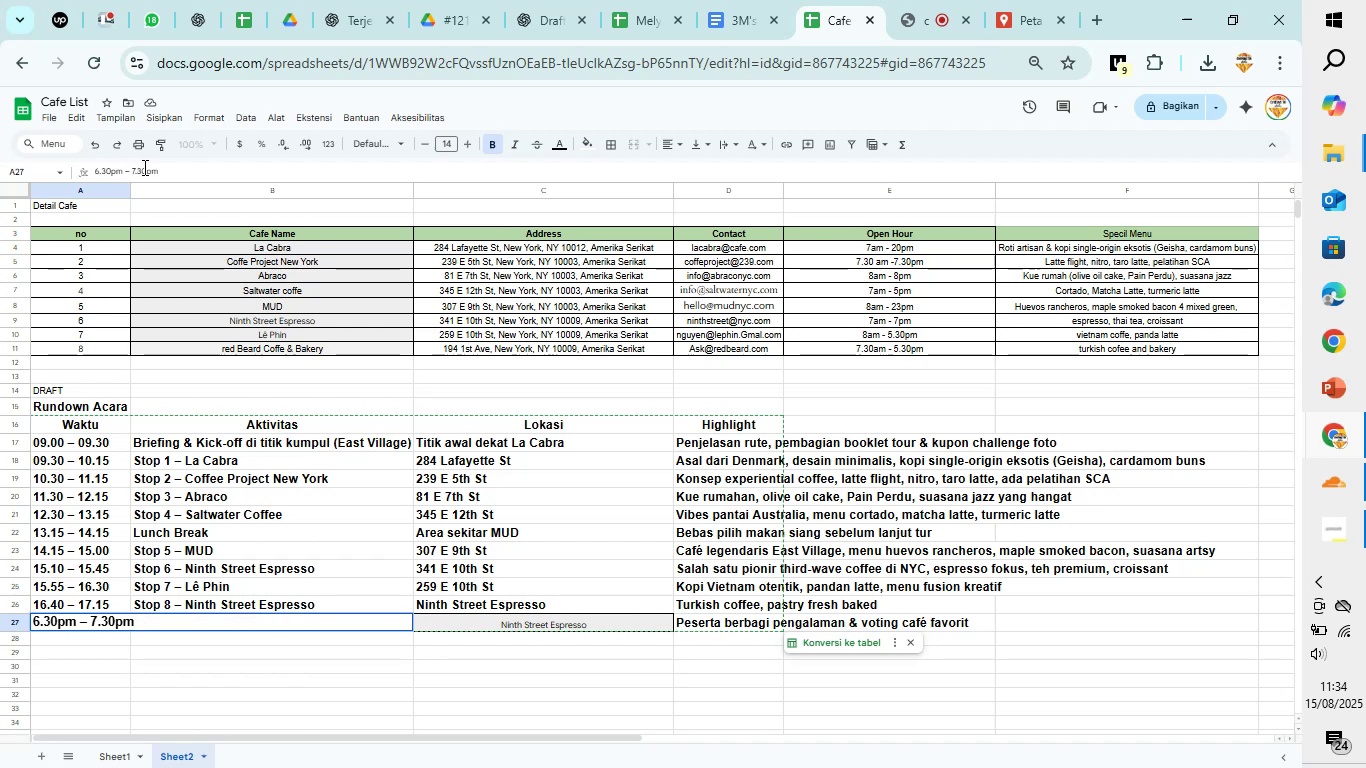 
key(Backspace)
 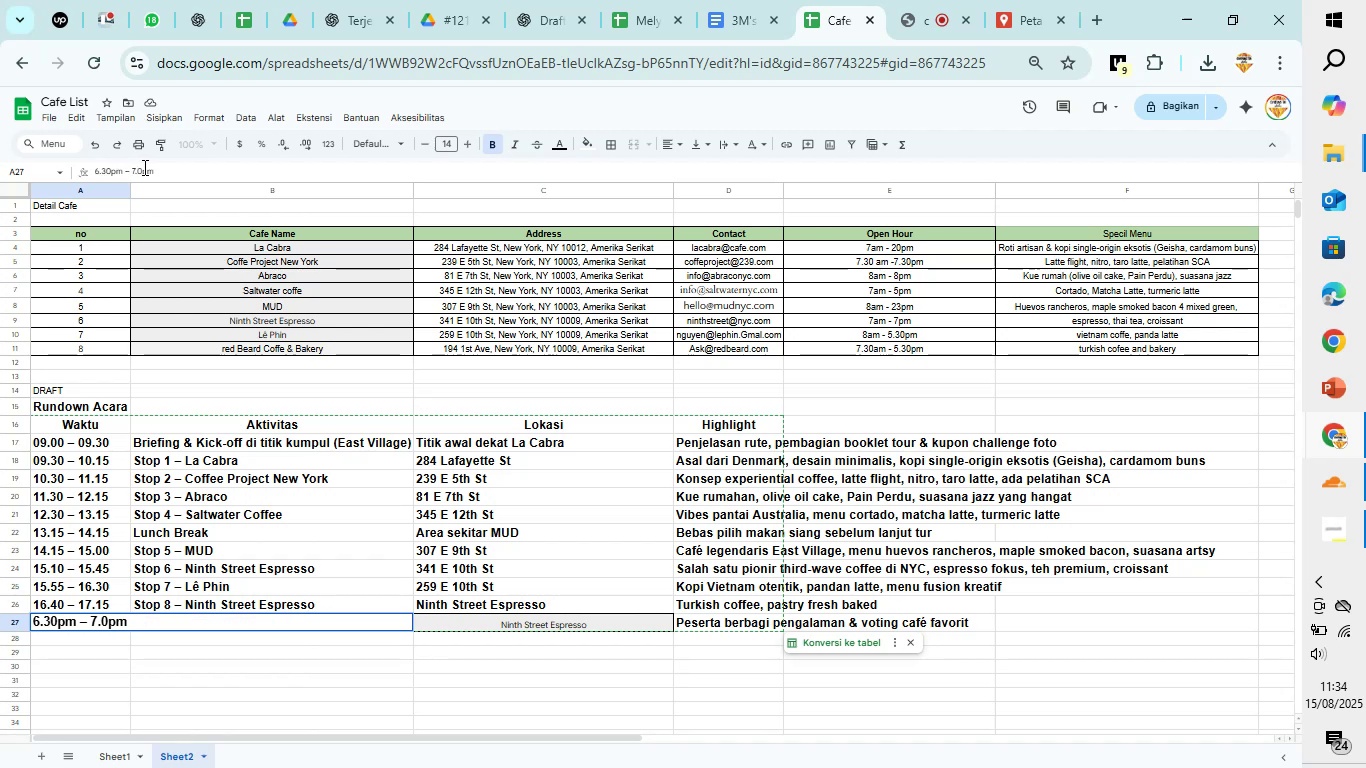 
key(0)
 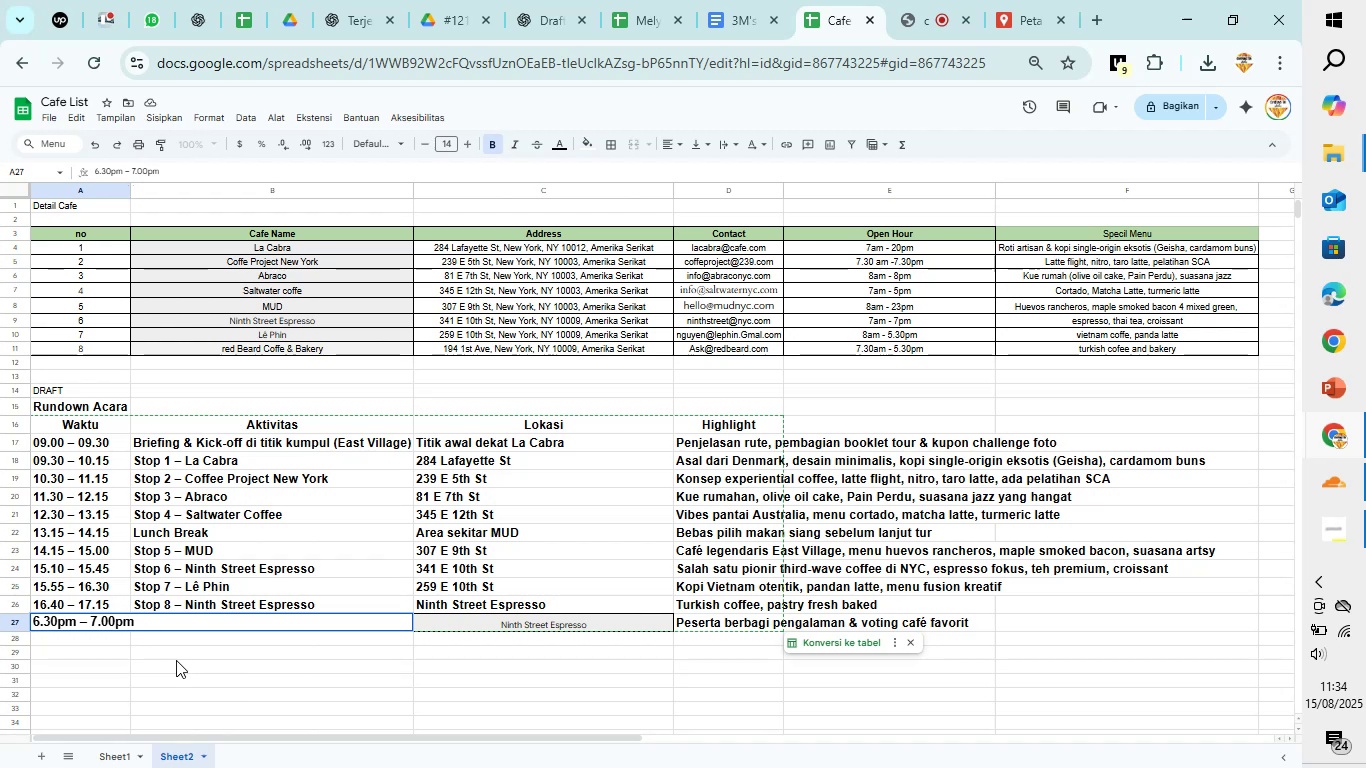 
left_click([176, 660])
 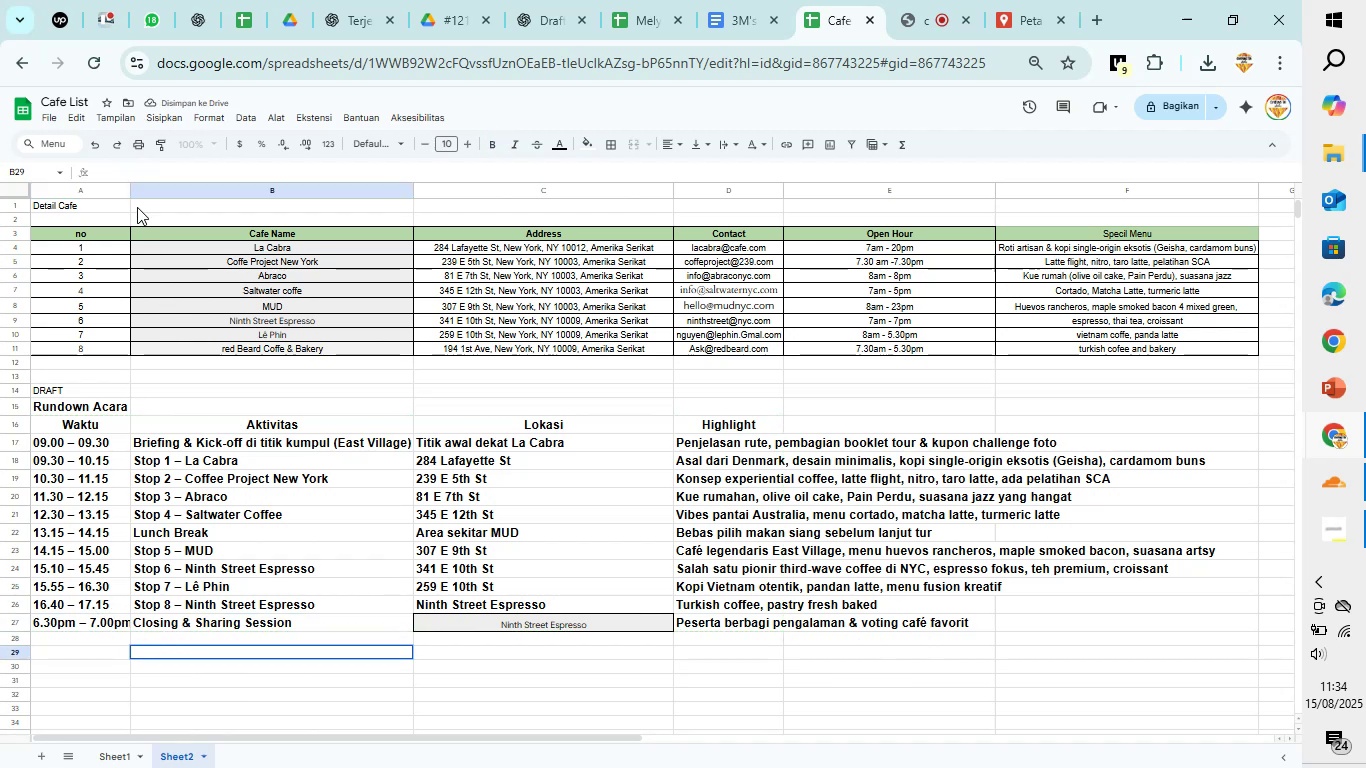 
double_click([129, 188])
 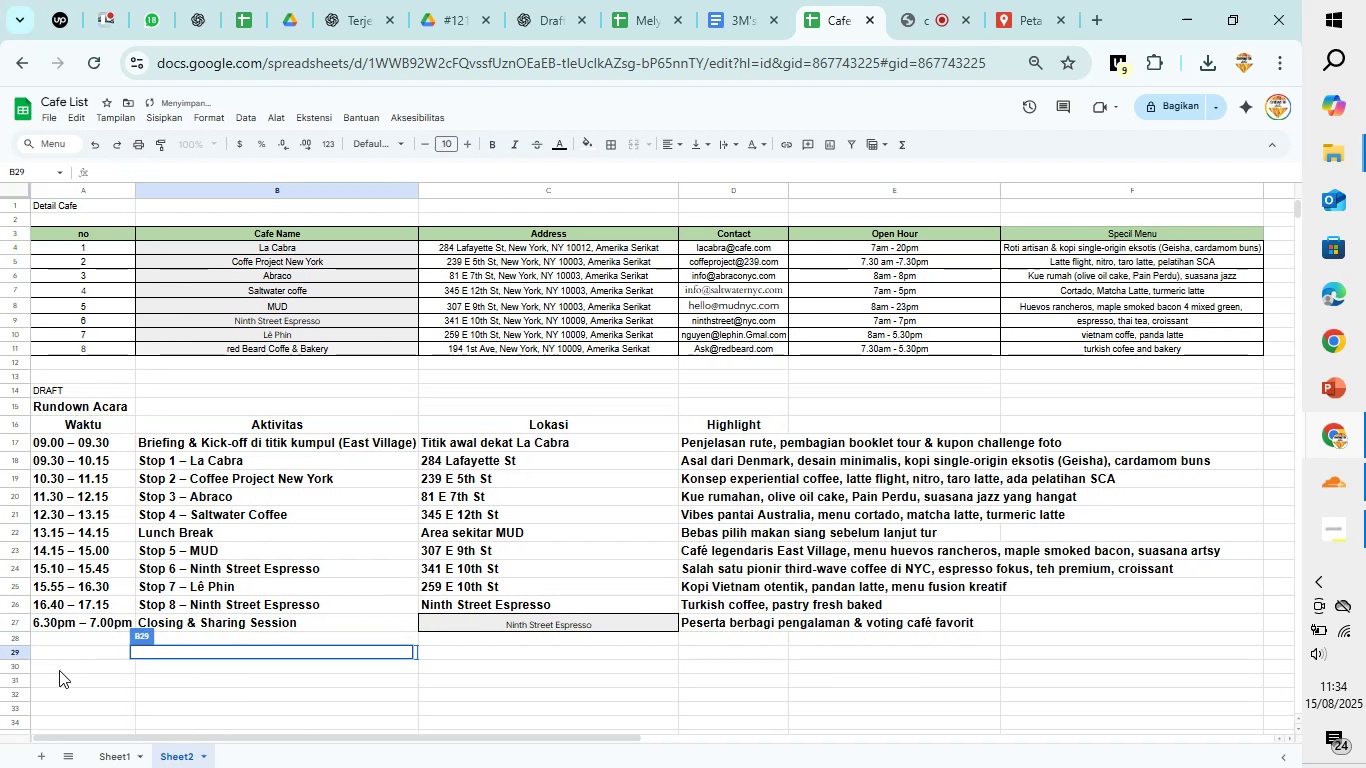 
left_click([59, 692])
 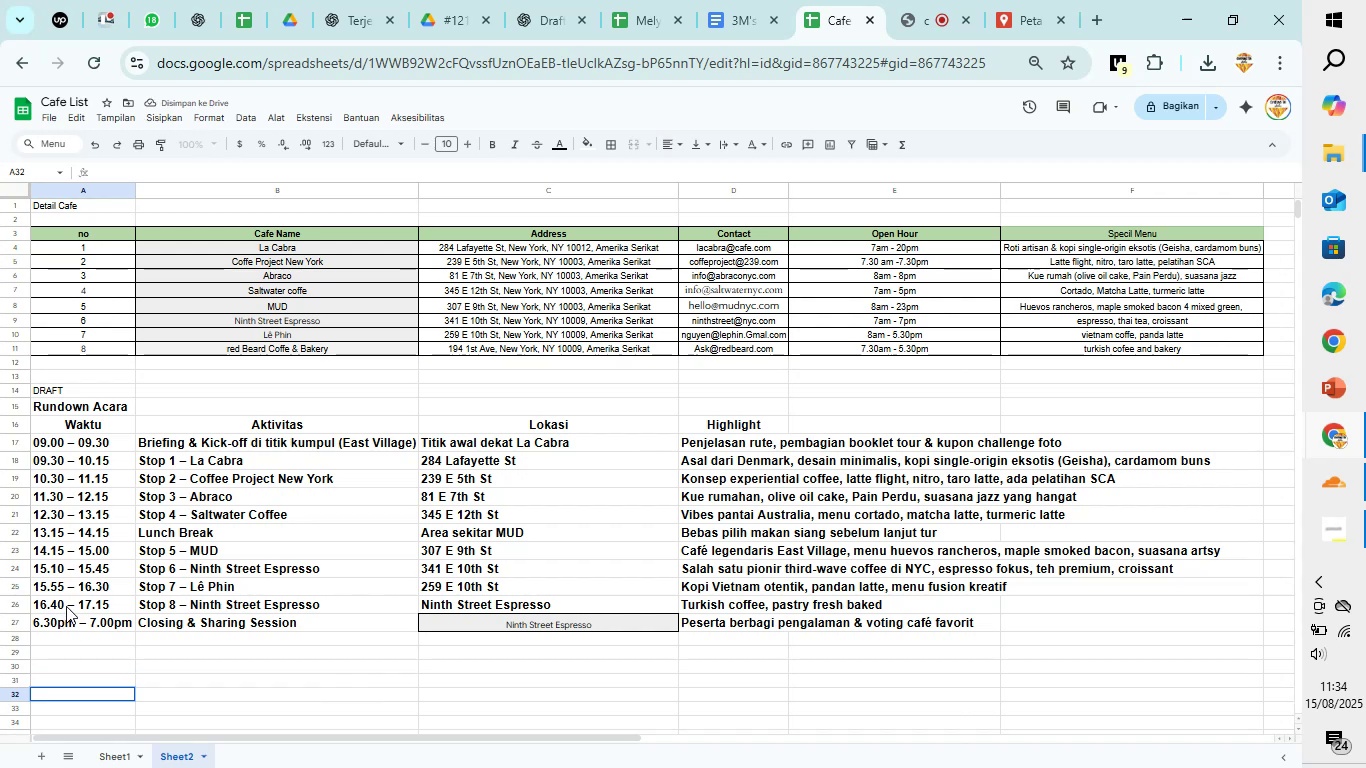 
wait(5.15)
 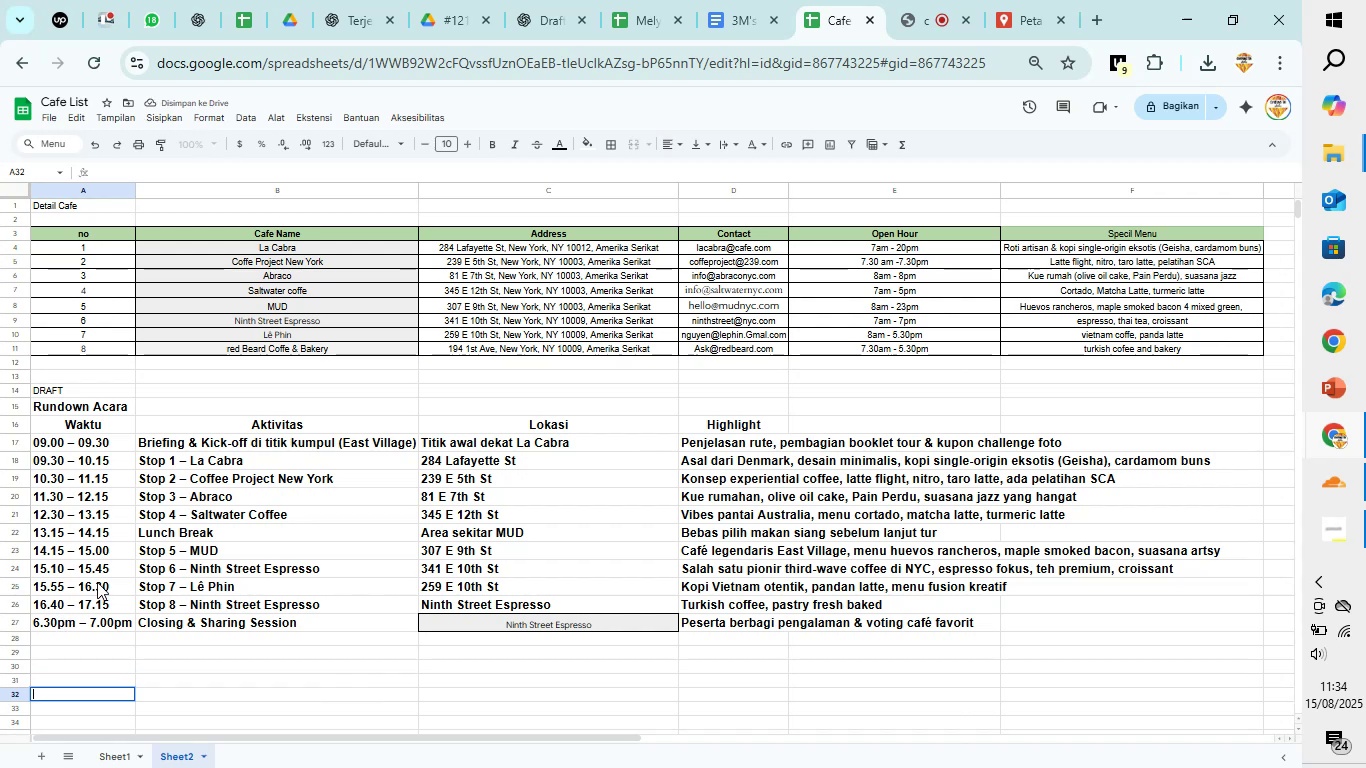 
left_click([66, 606])
 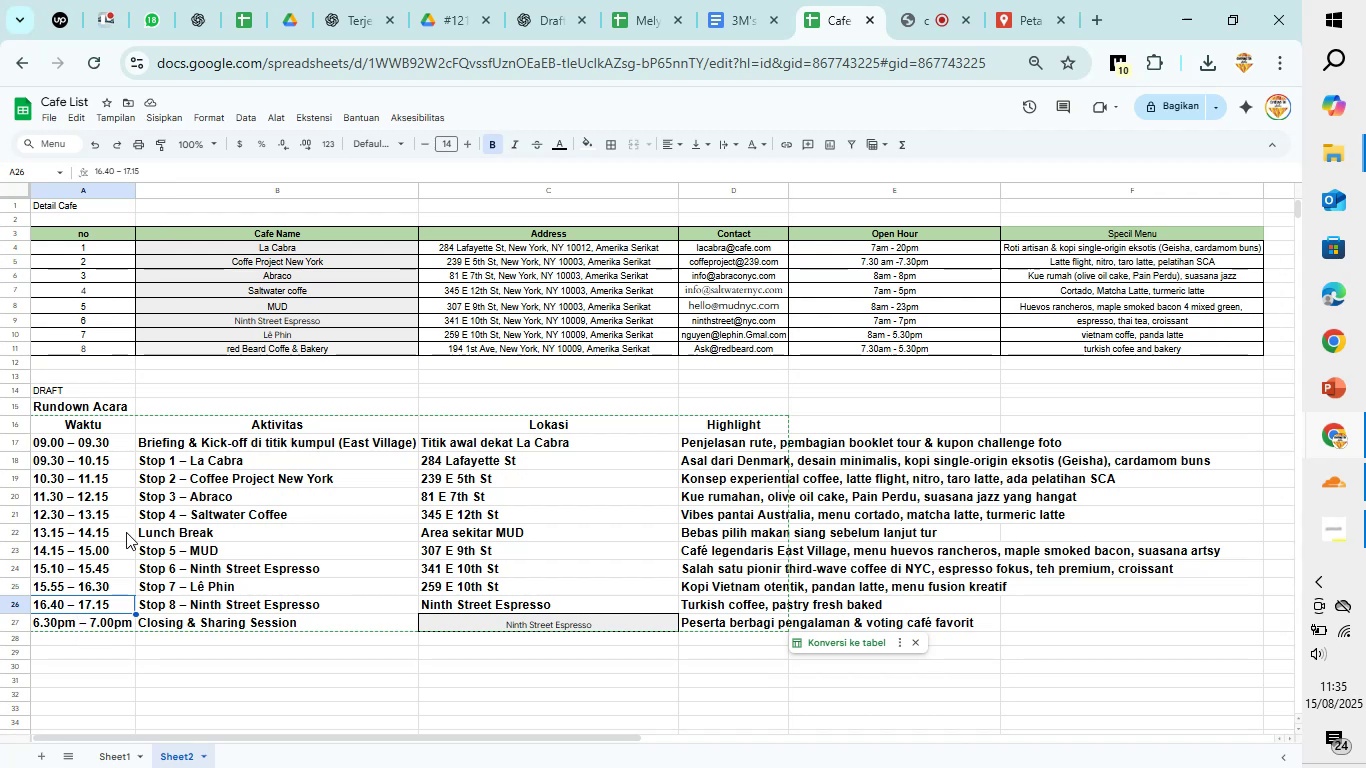 
wait(29.6)
 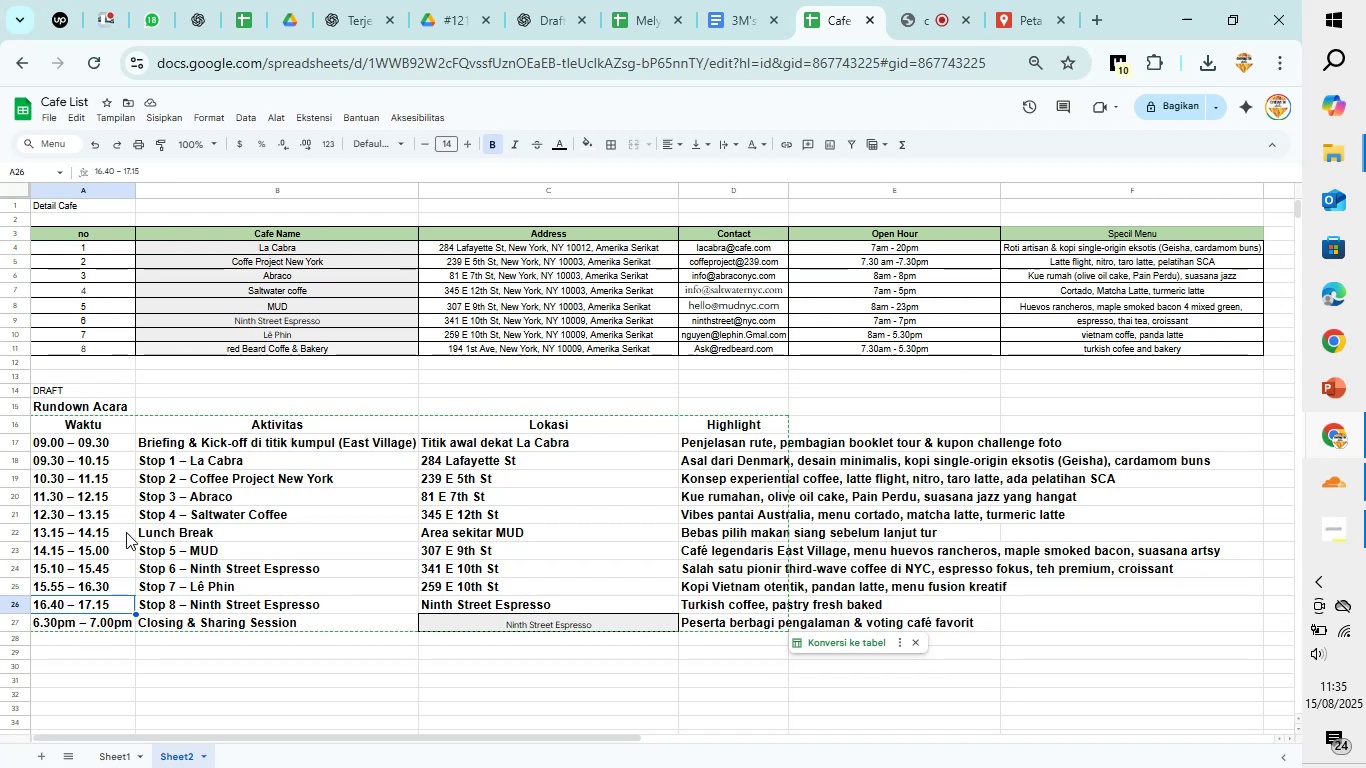 
left_click([130, 171])
 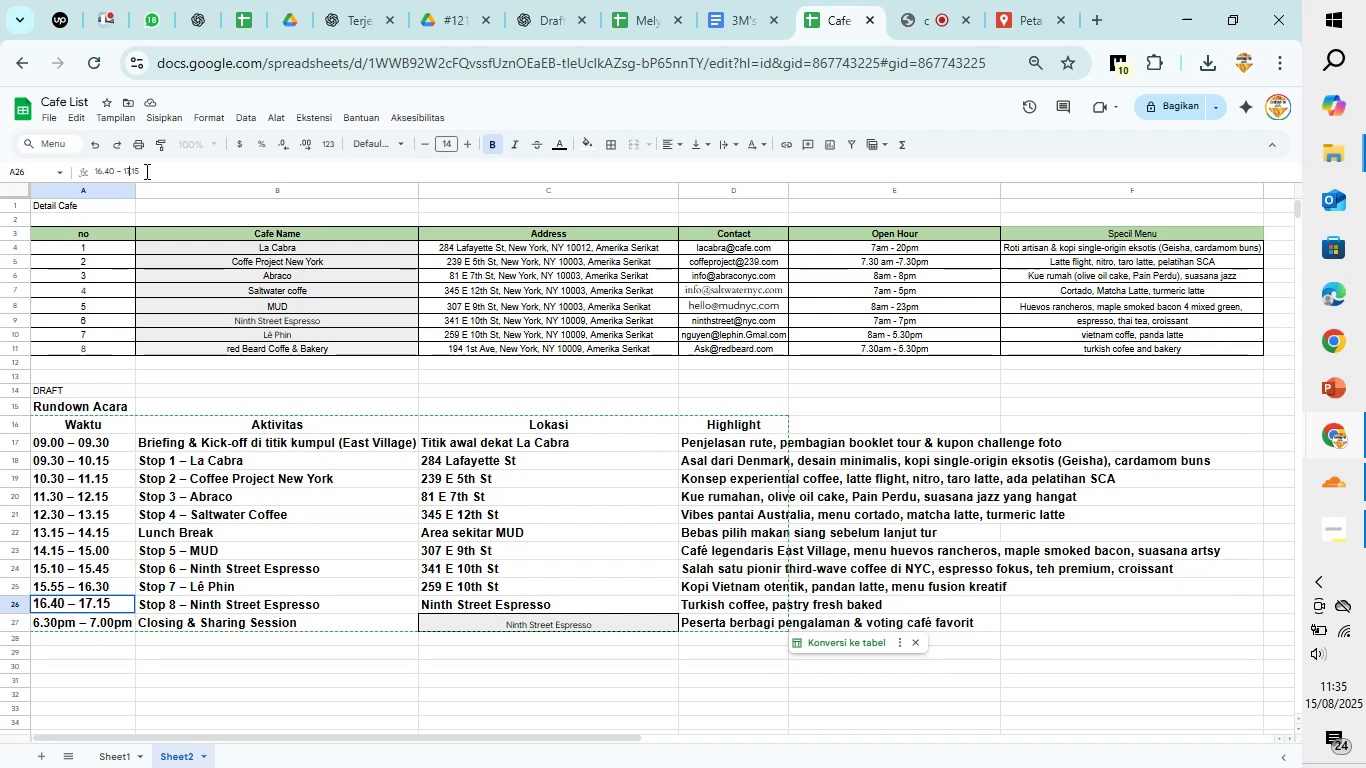 
key(Backspace)
 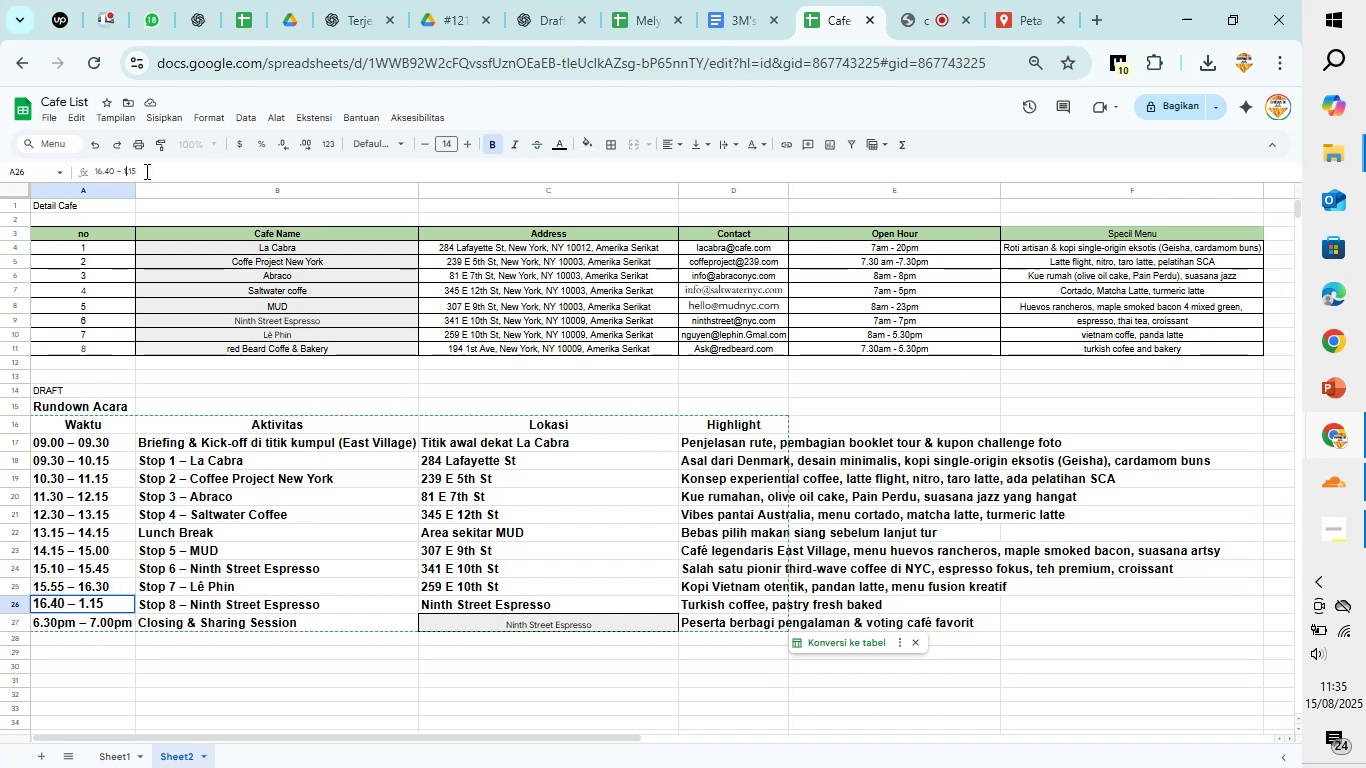 
key(Backspace)
 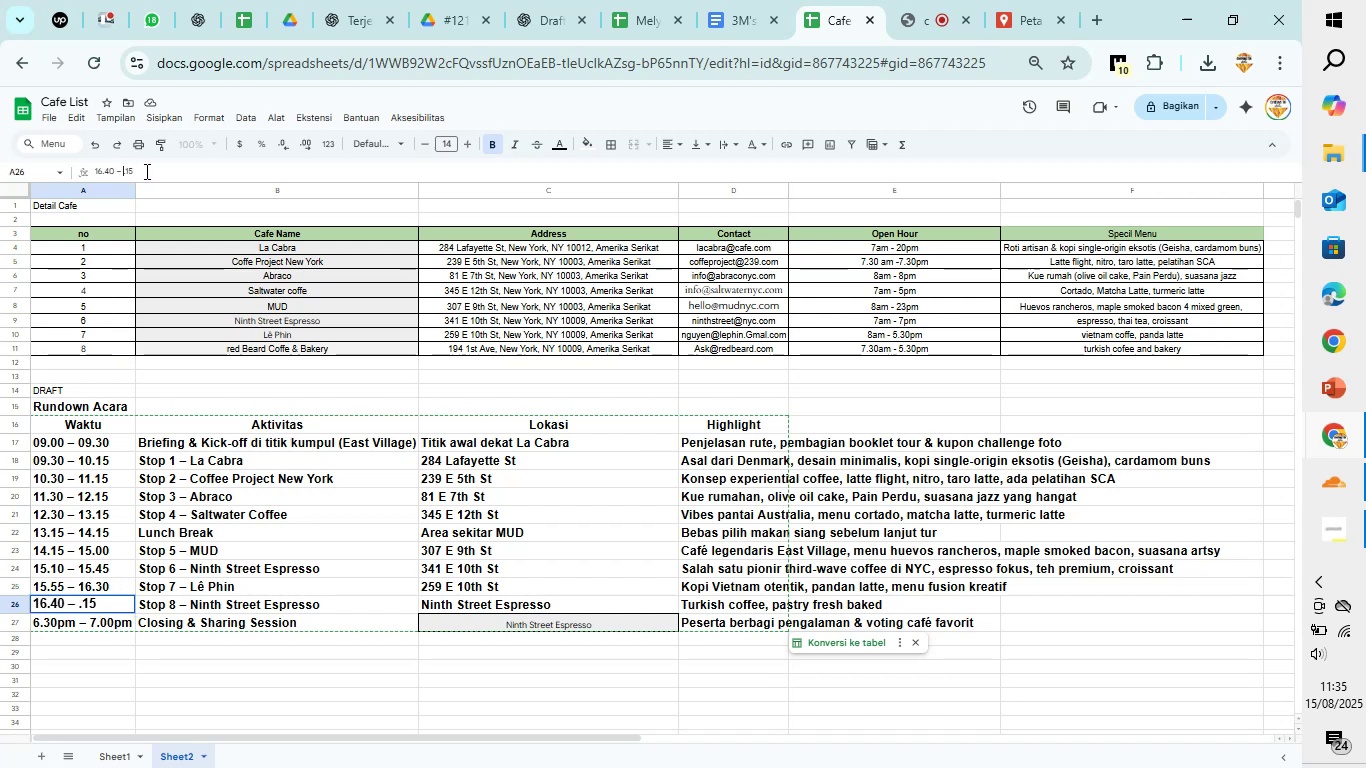 
key(6)
 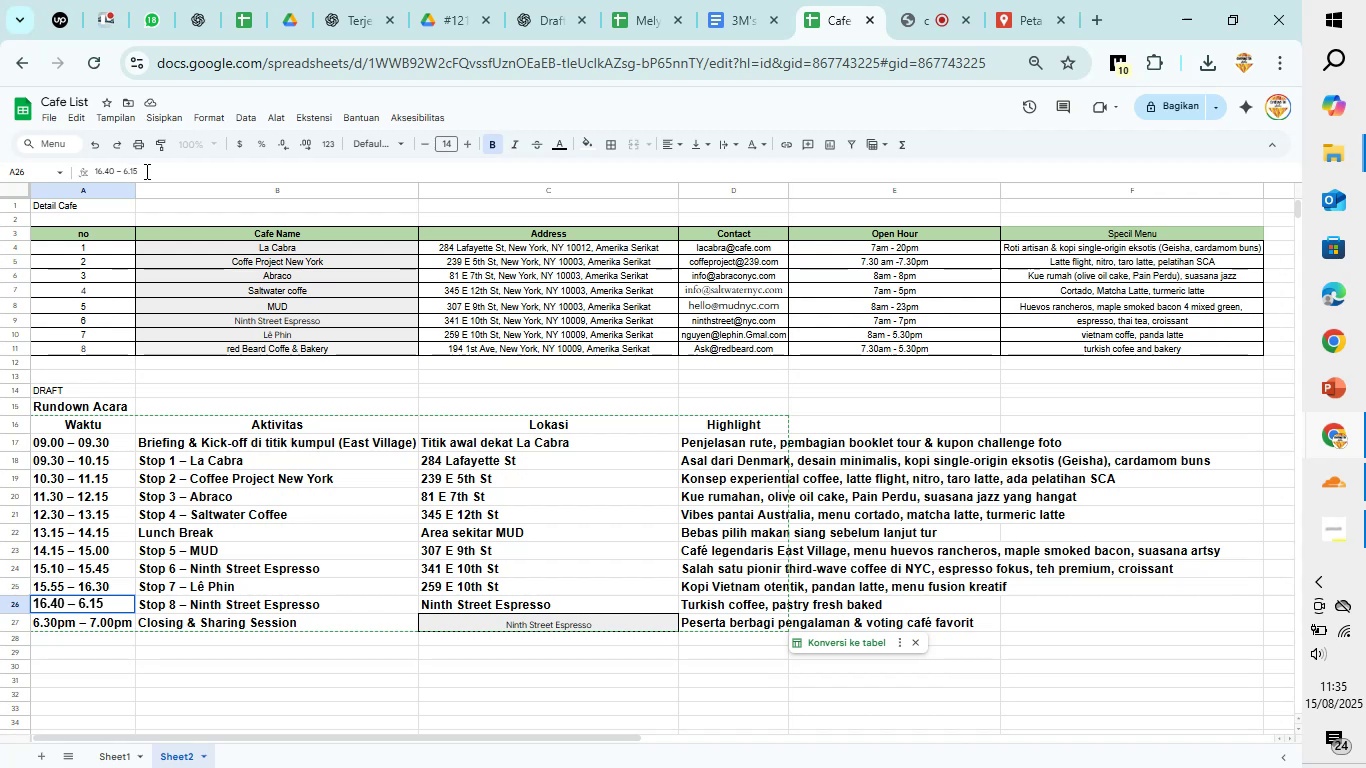 
key(ArrowRight)
 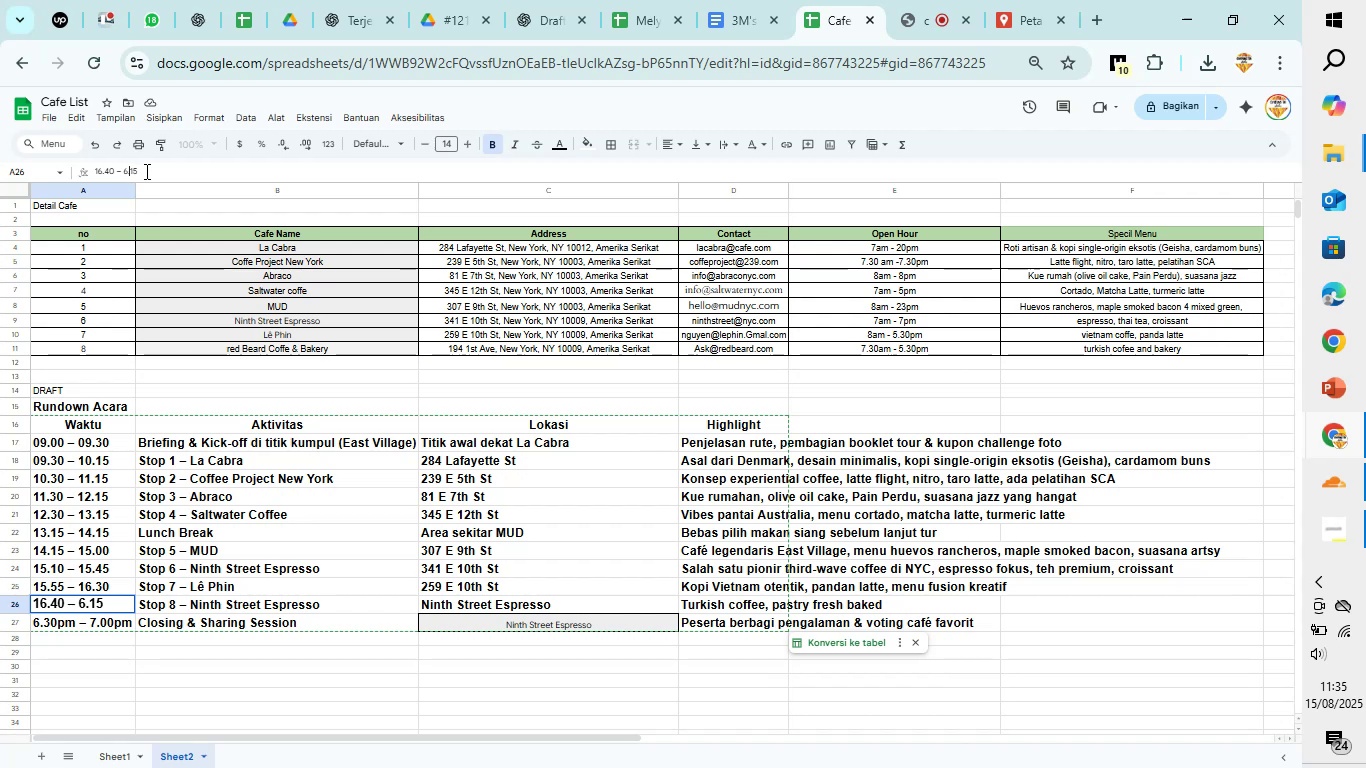 
key(ArrowRight)
 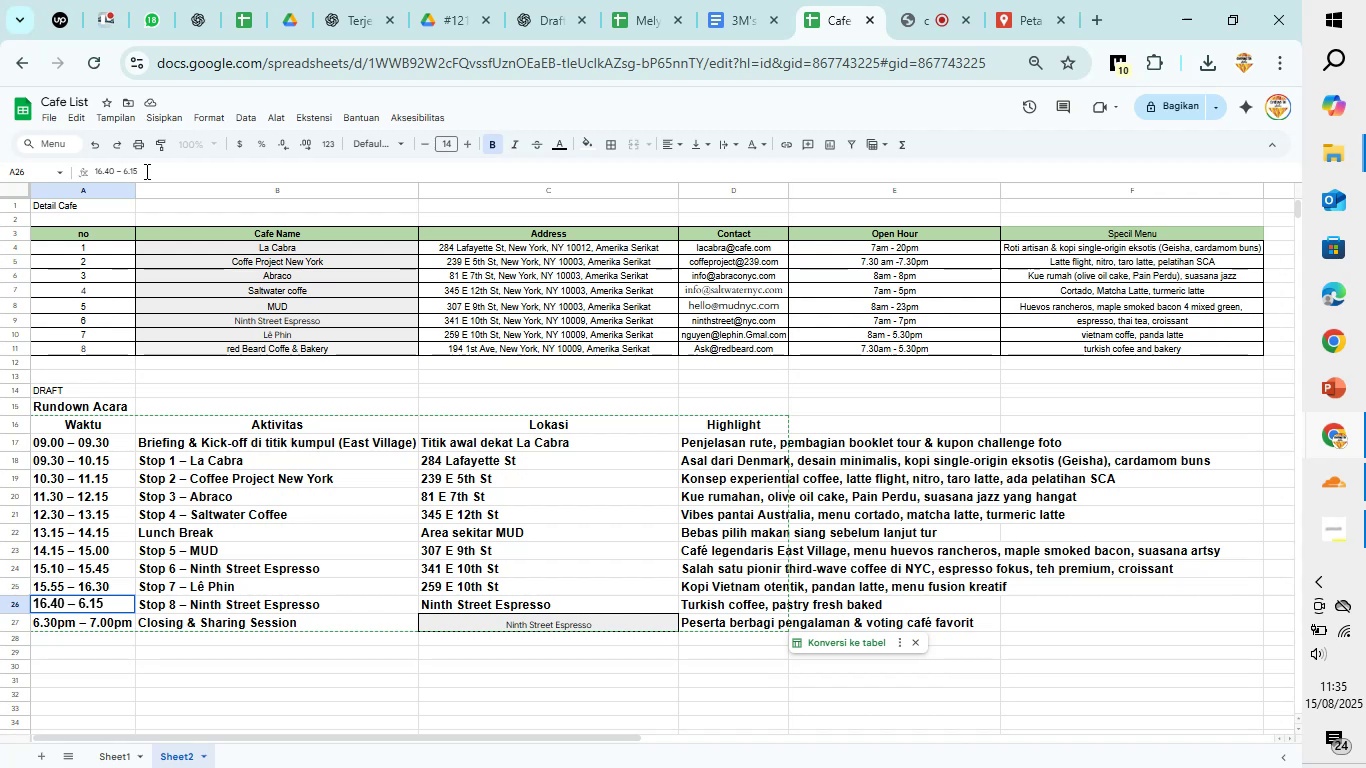 
type(pm)
 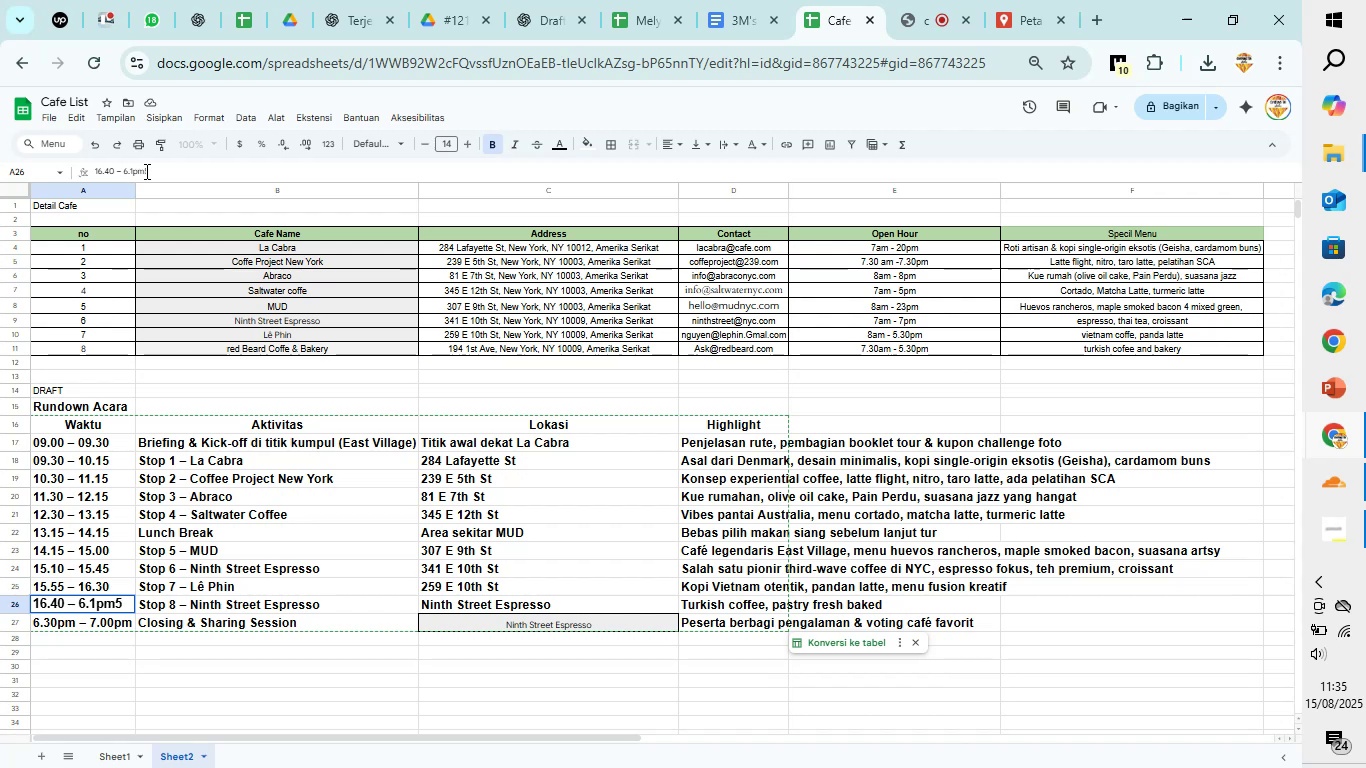 
key(ArrowRight)
 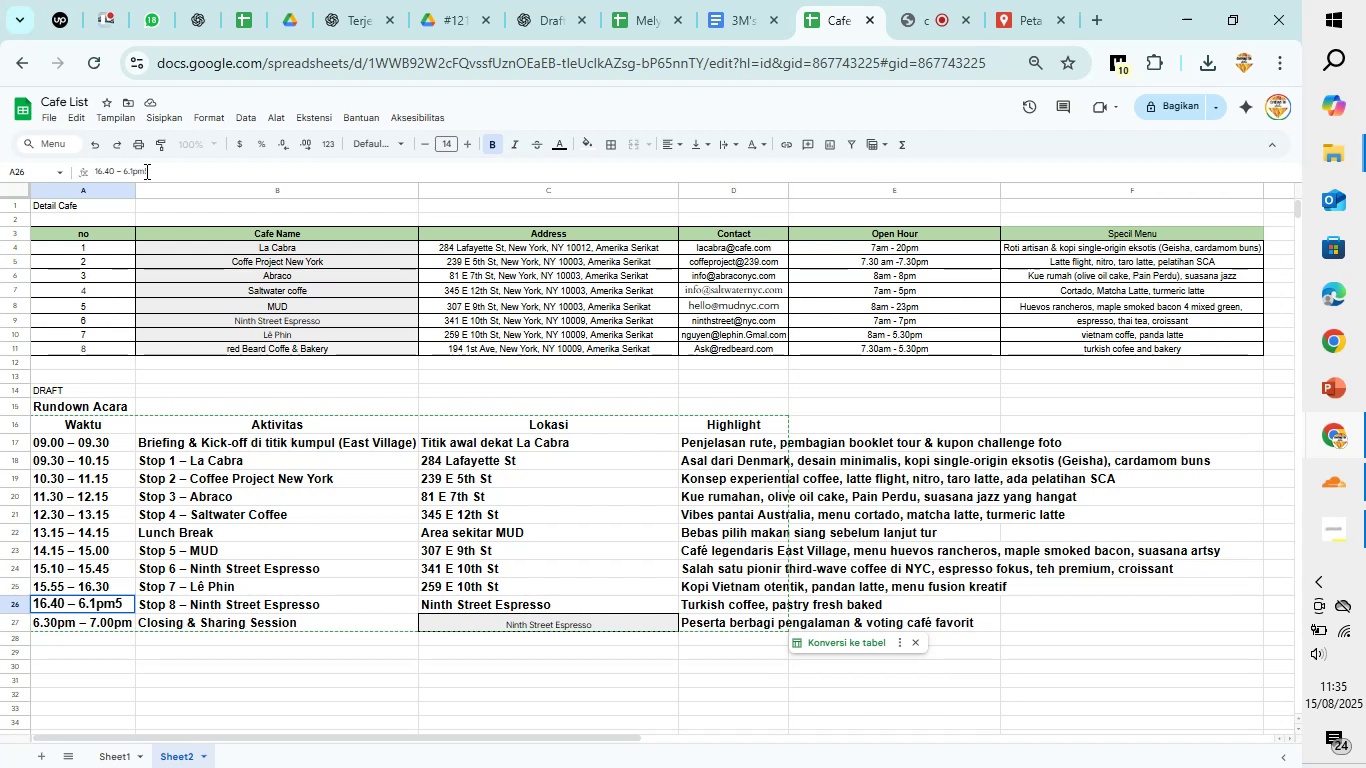 
key(Backspace)
 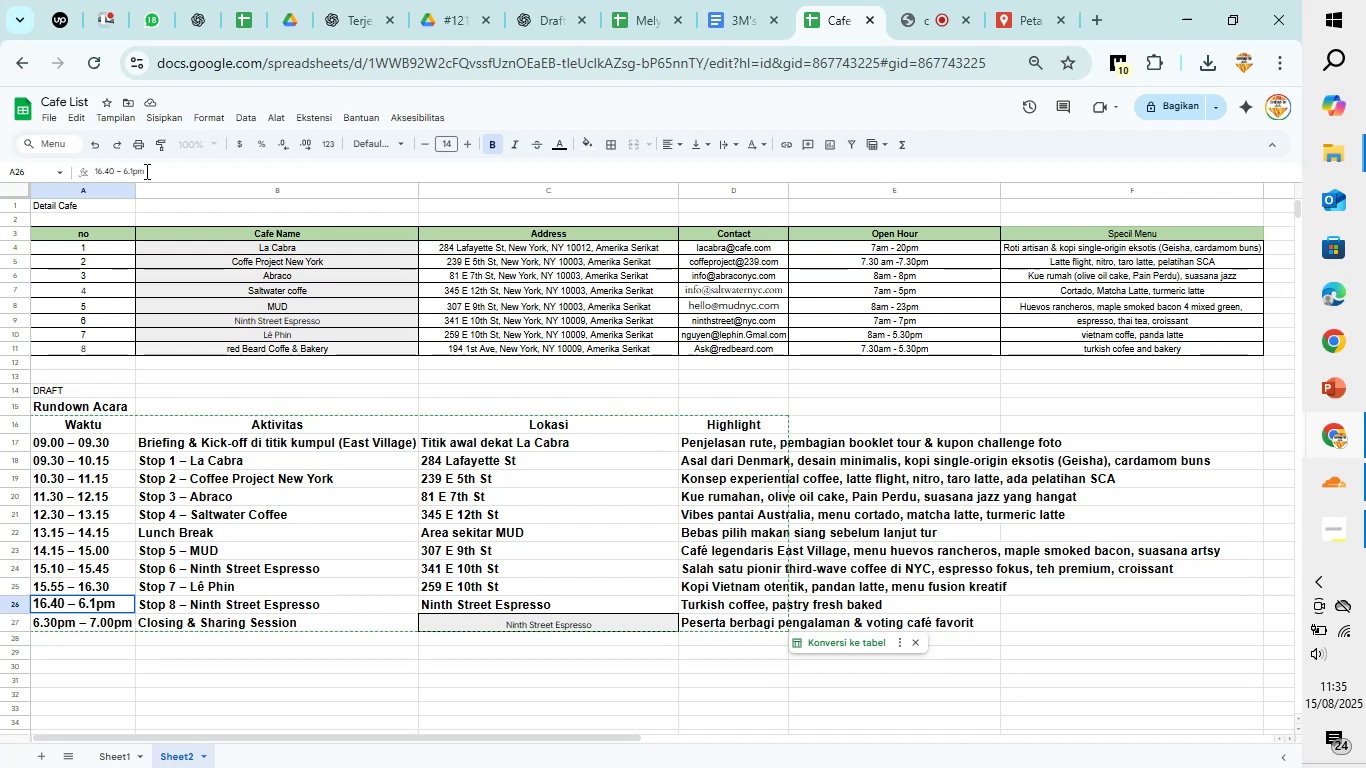 
key(ArrowLeft)
 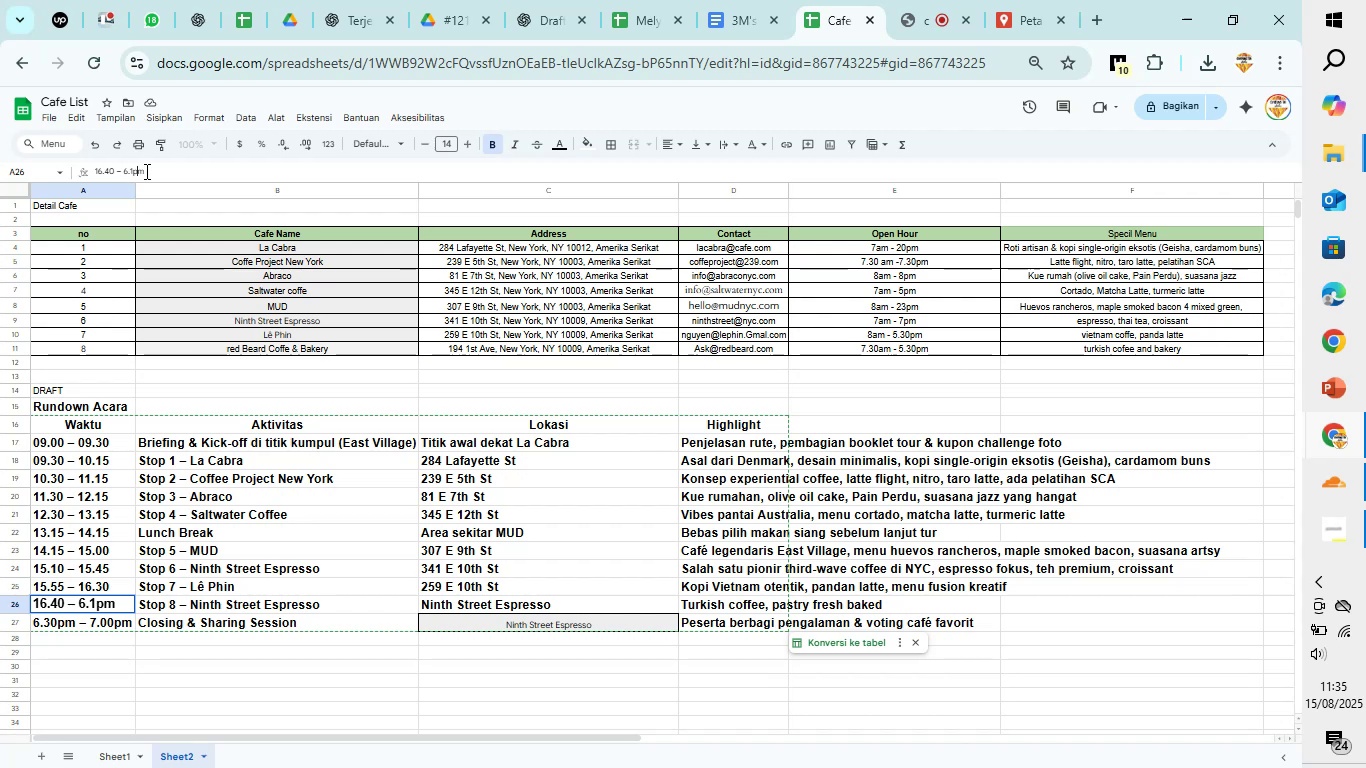 
key(ArrowLeft)
 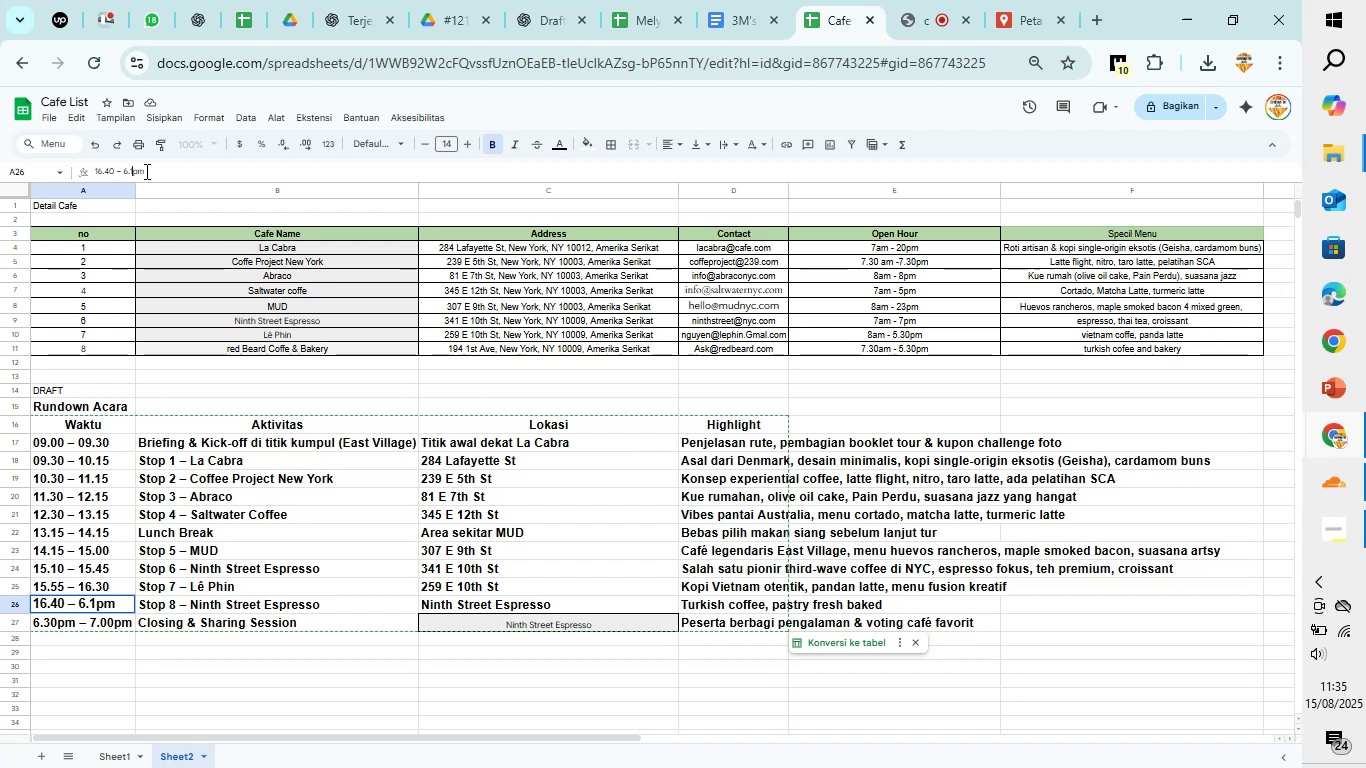 
key(ArrowLeft)
 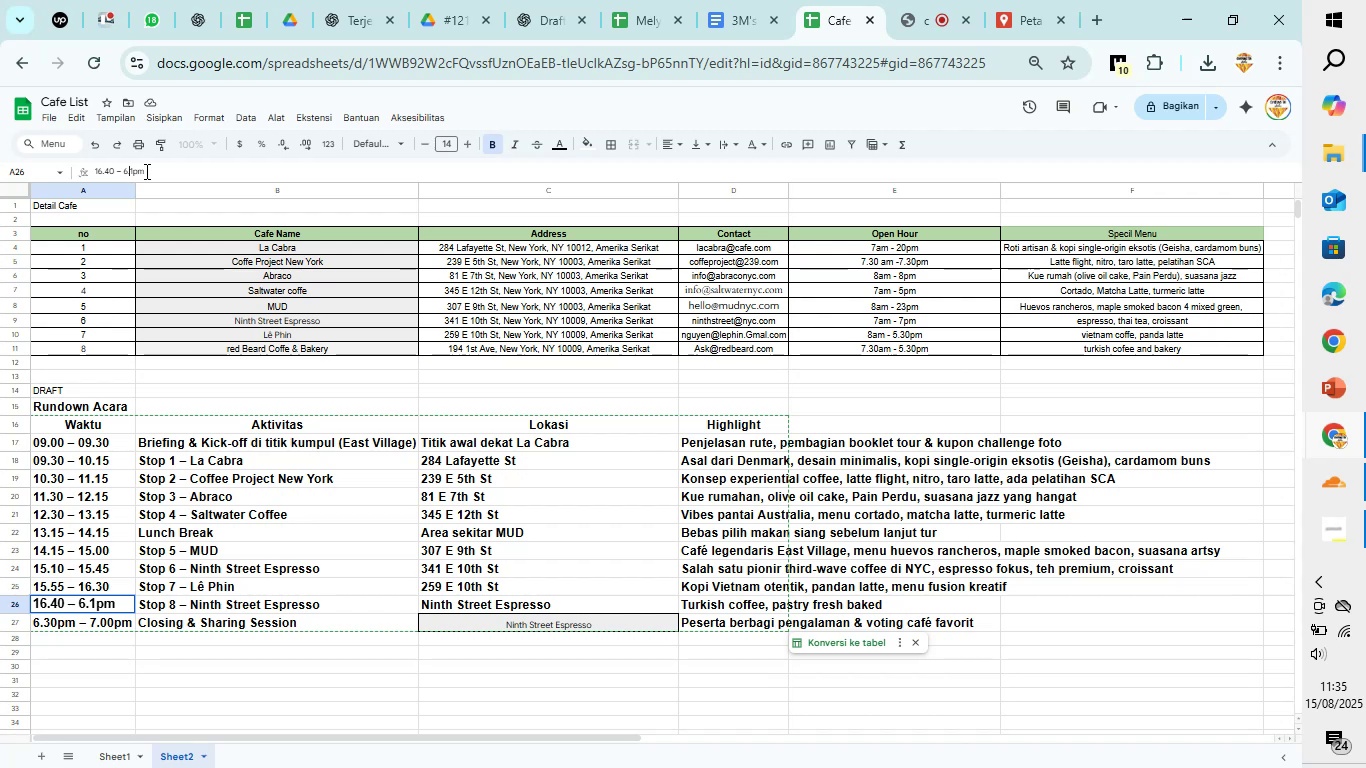 
key(ArrowLeft)
 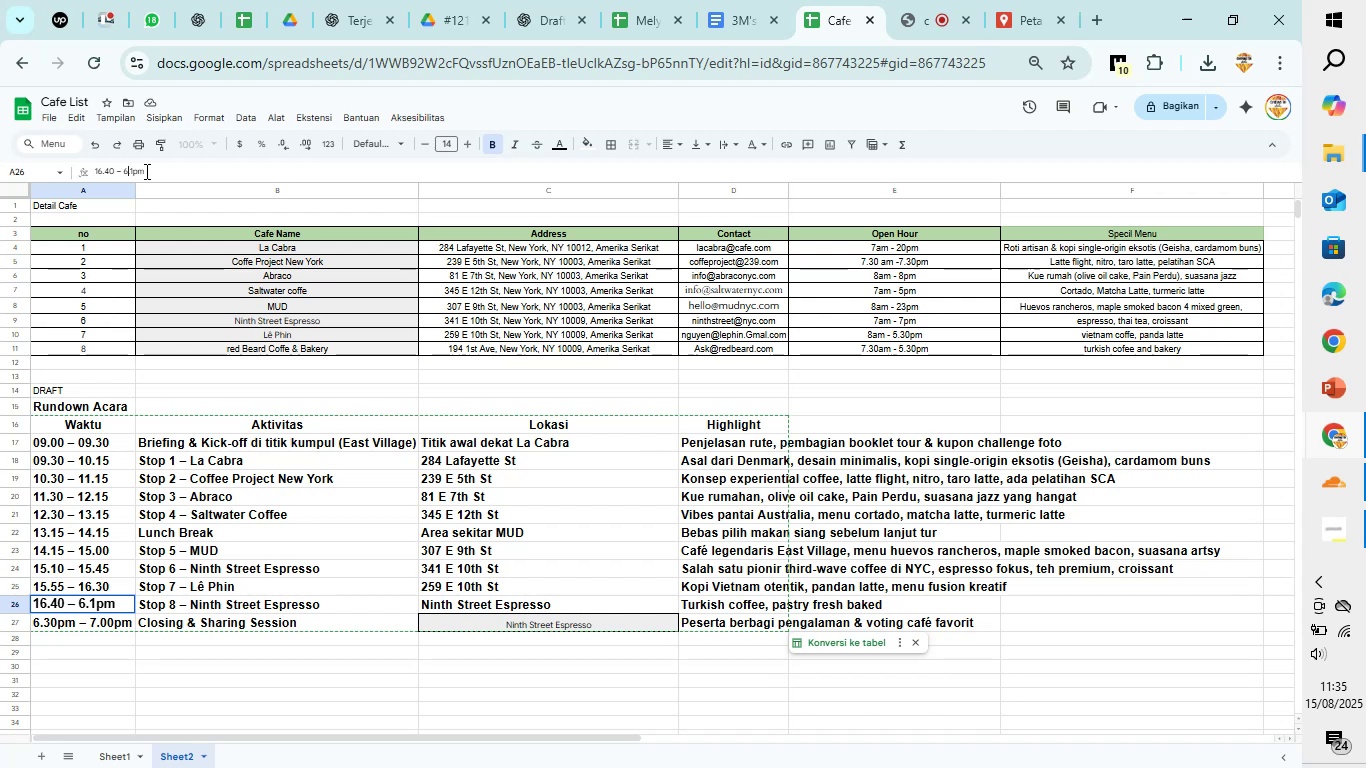 
key(ArrowLeft)
 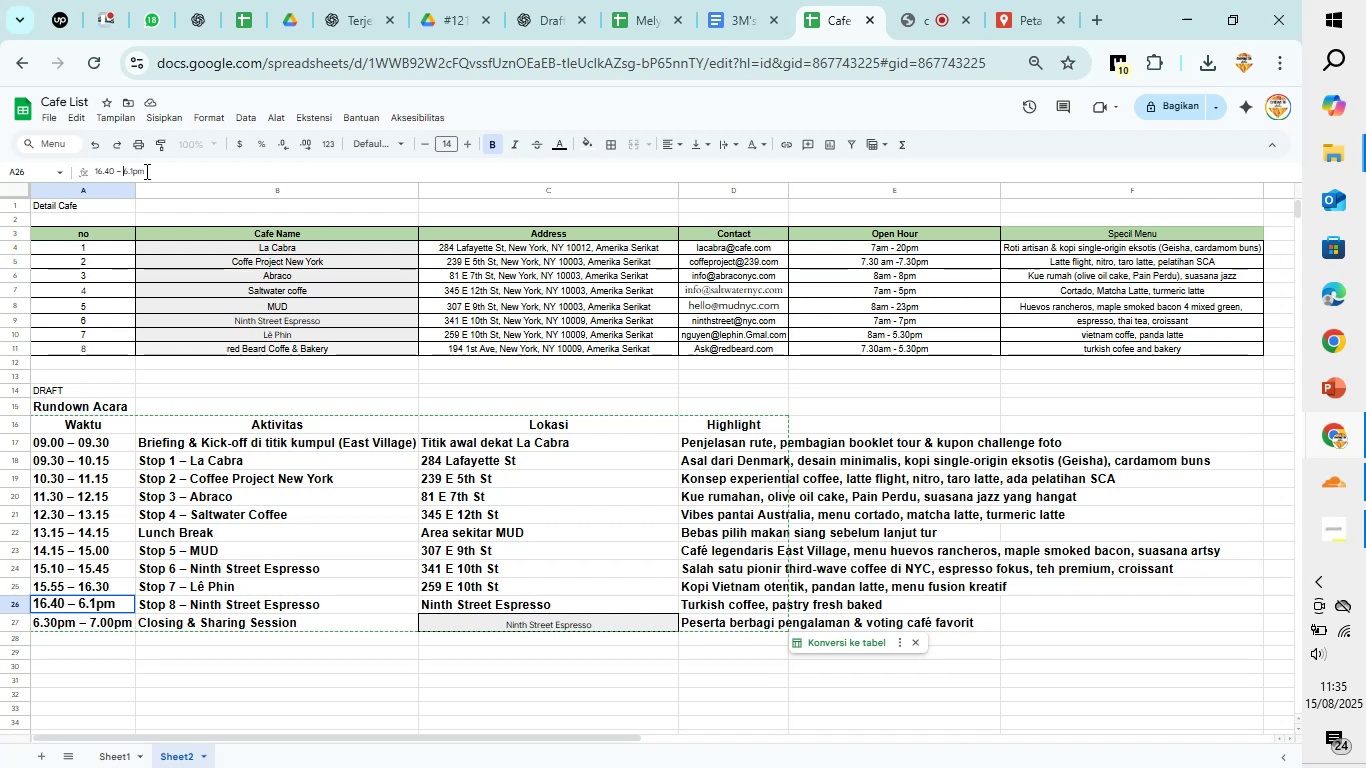 
key(ArrowLeft)
 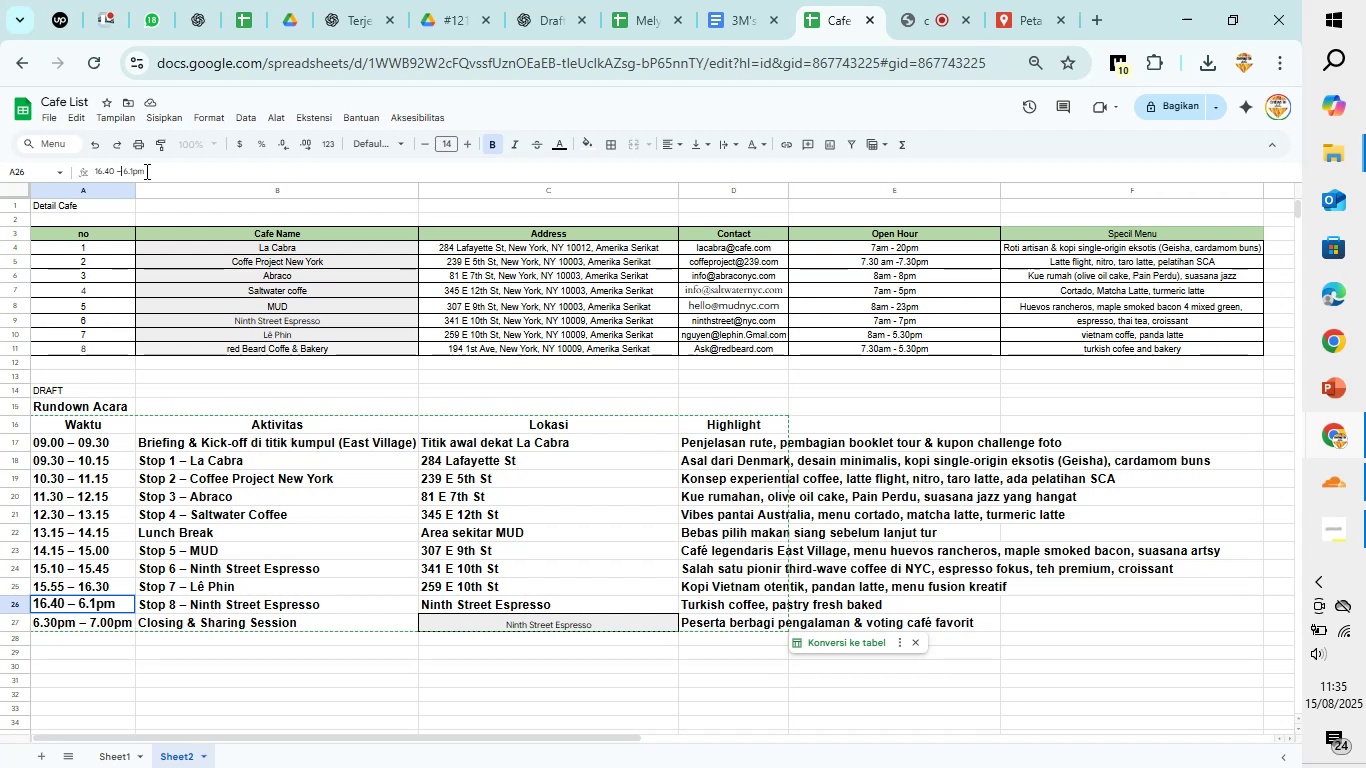 
key(ArrowLeft)
 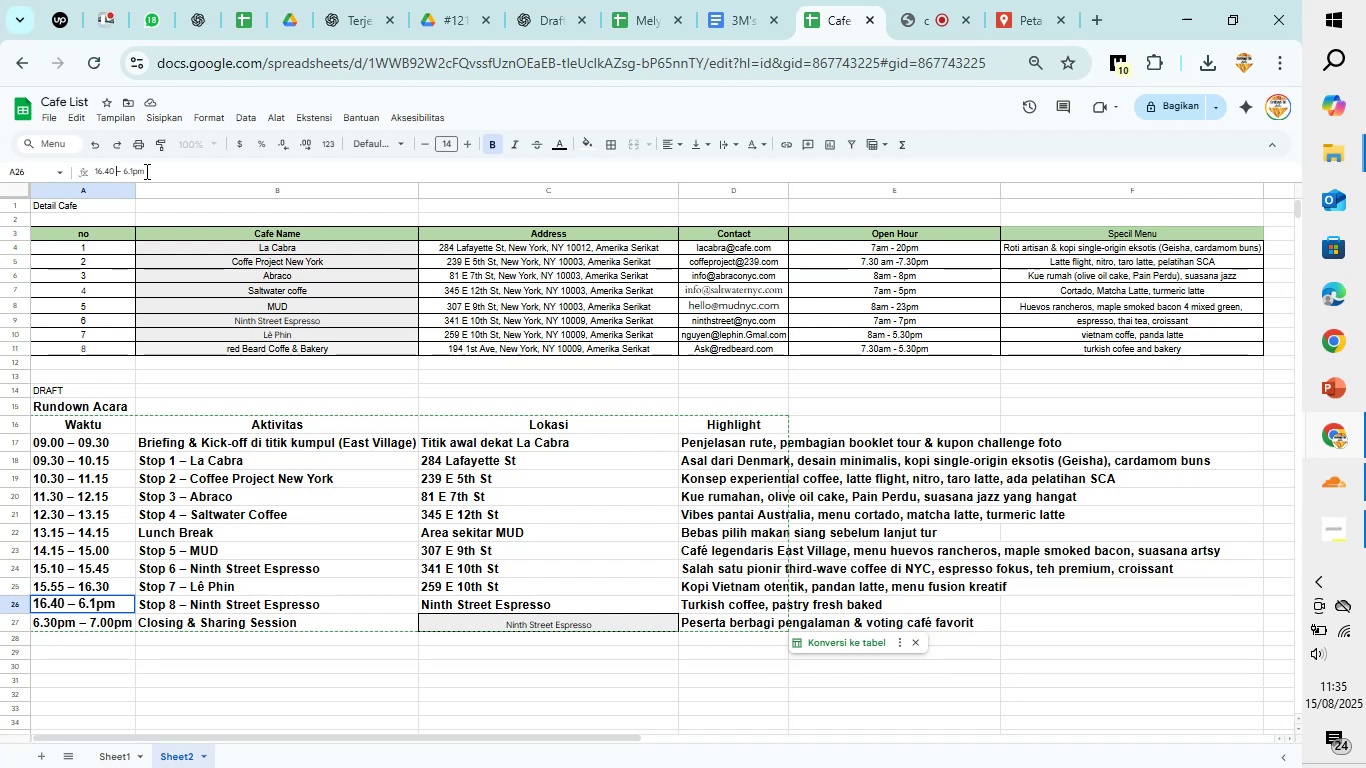 
key(ArrowLeft)
 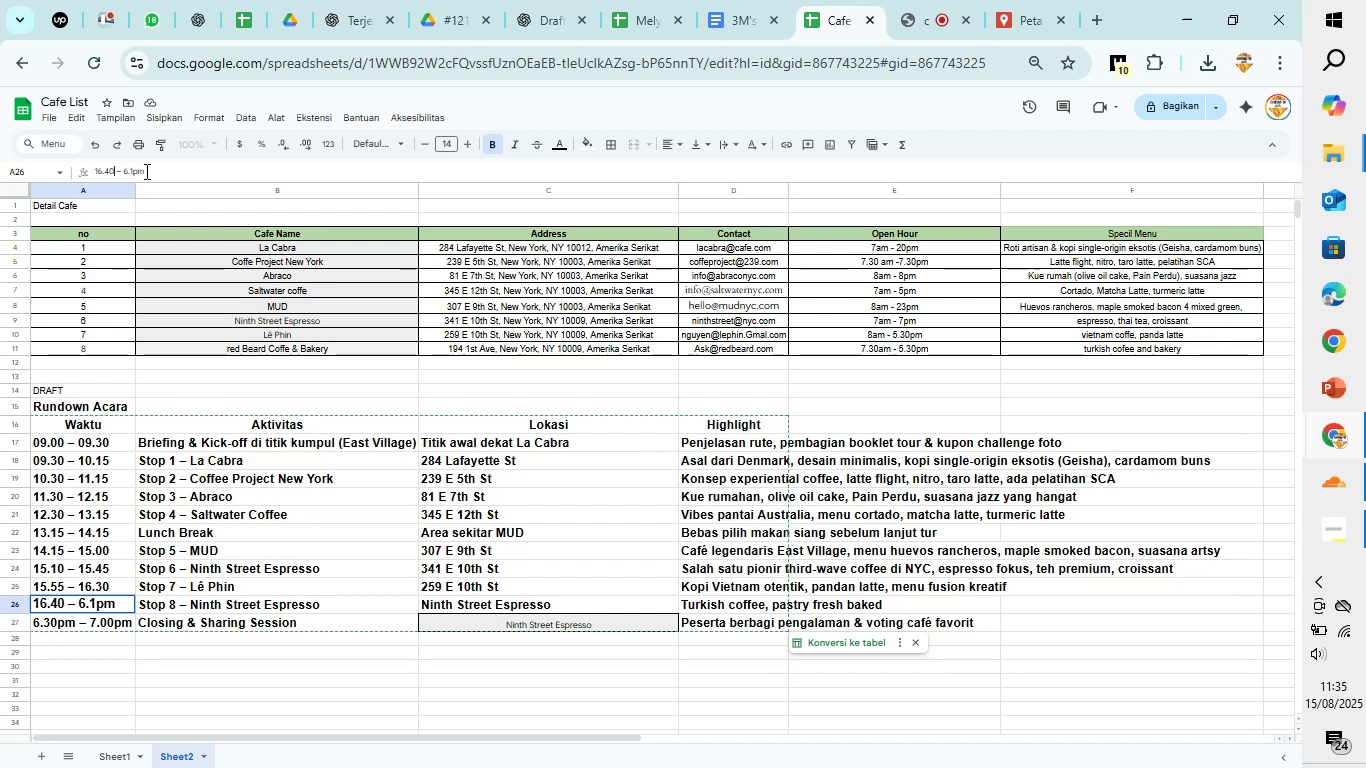 
key(ArrowLeft)
 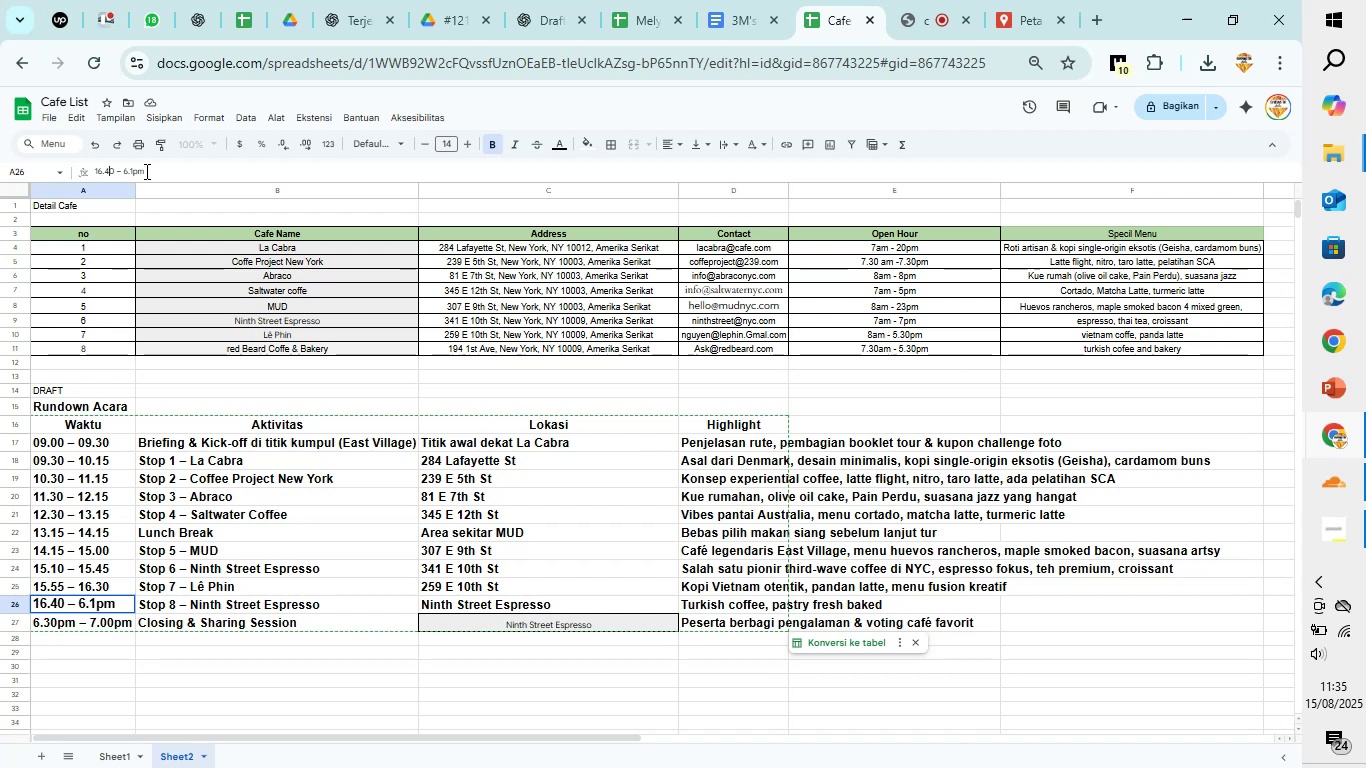 
key(ArrowLeft)
 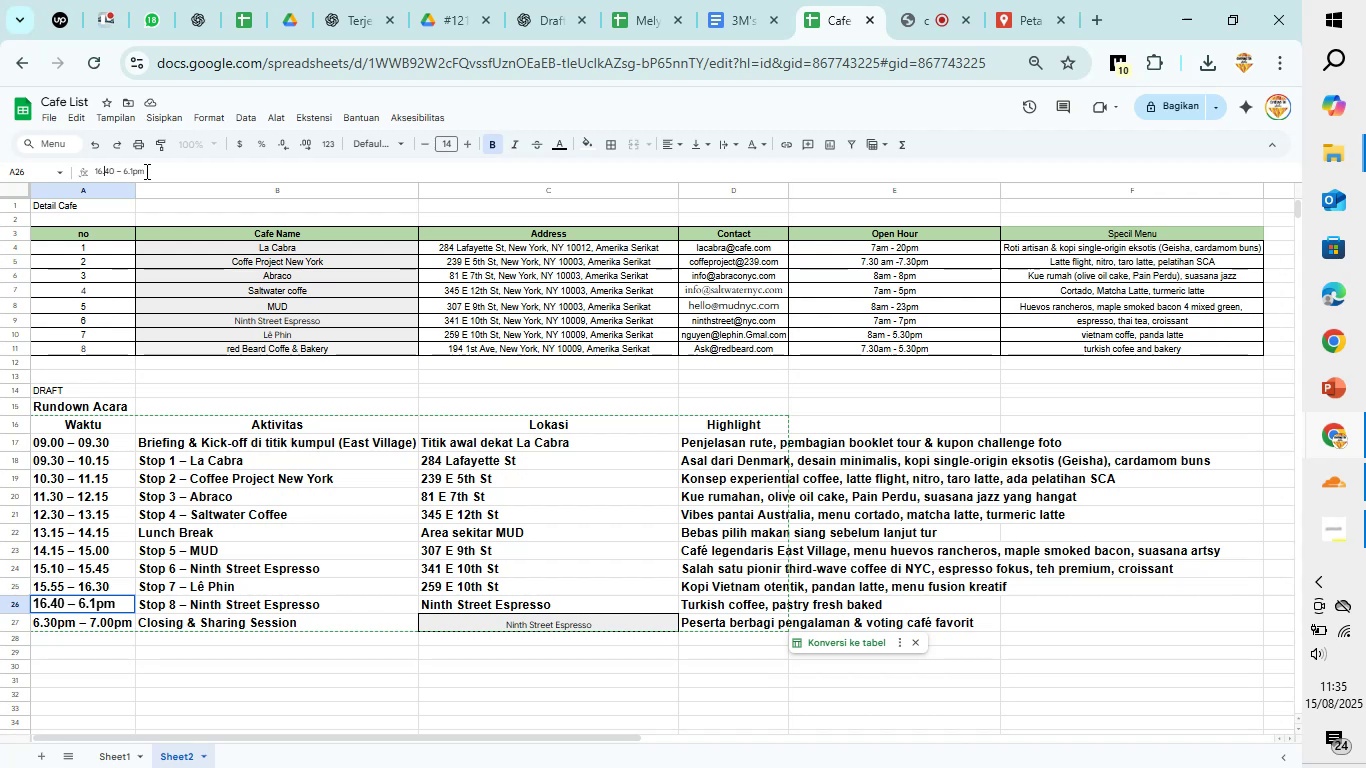 
key(ArrowLeft)
 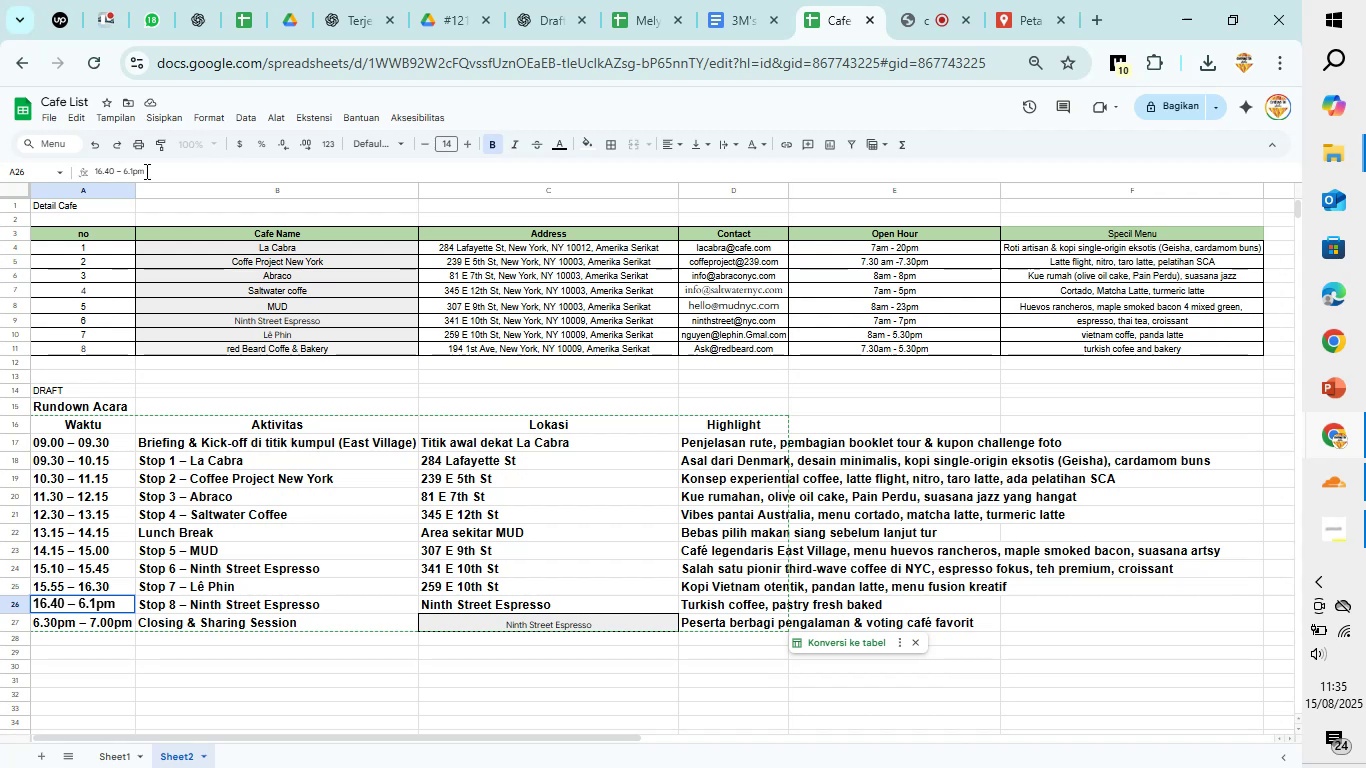 
key(Backspace)
 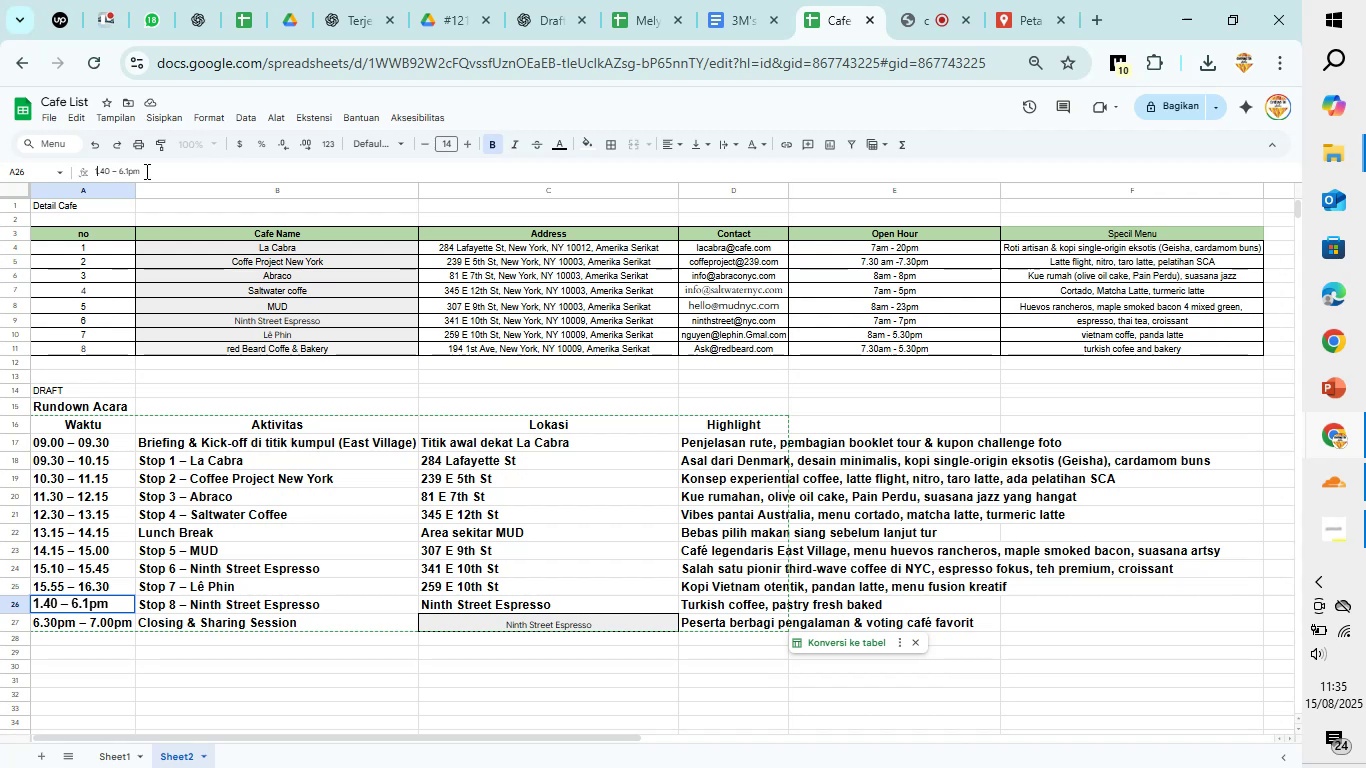 
key(Backspace)
 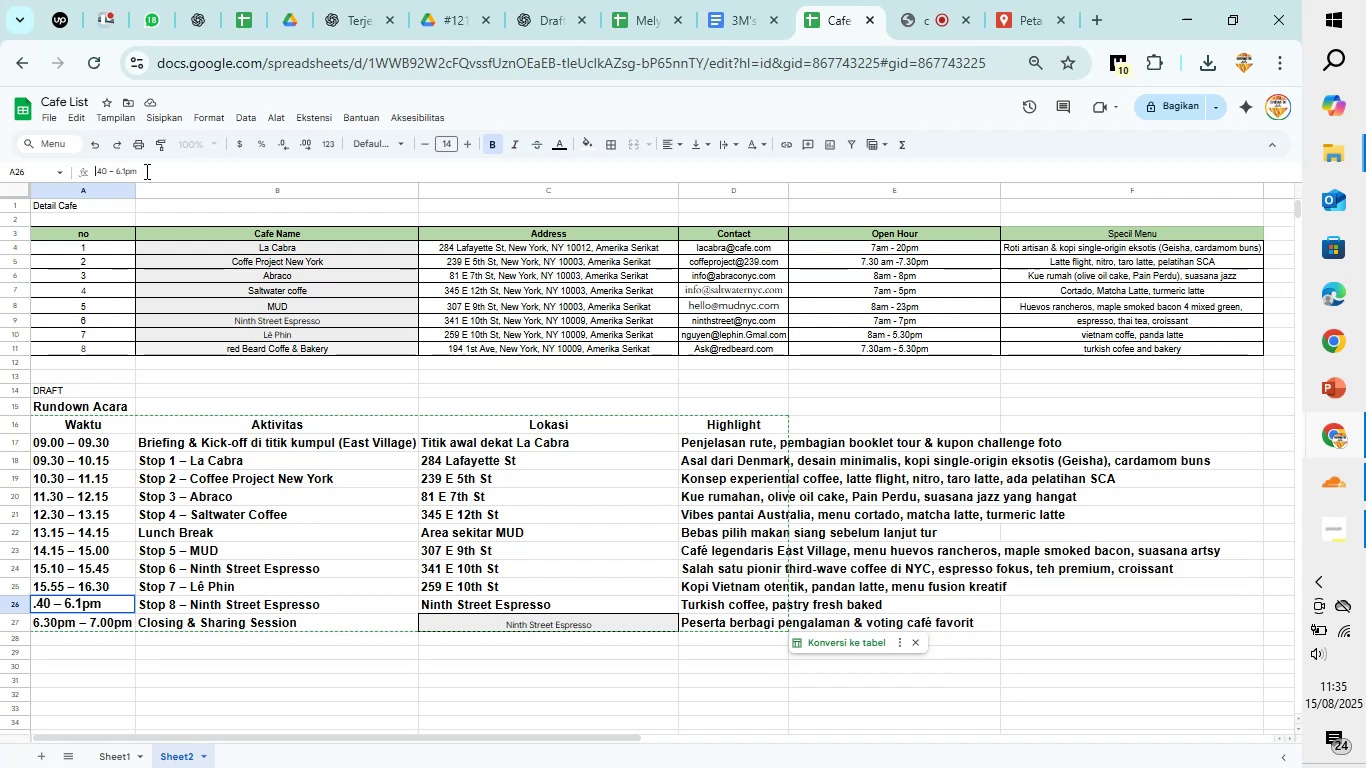 
key(5)
 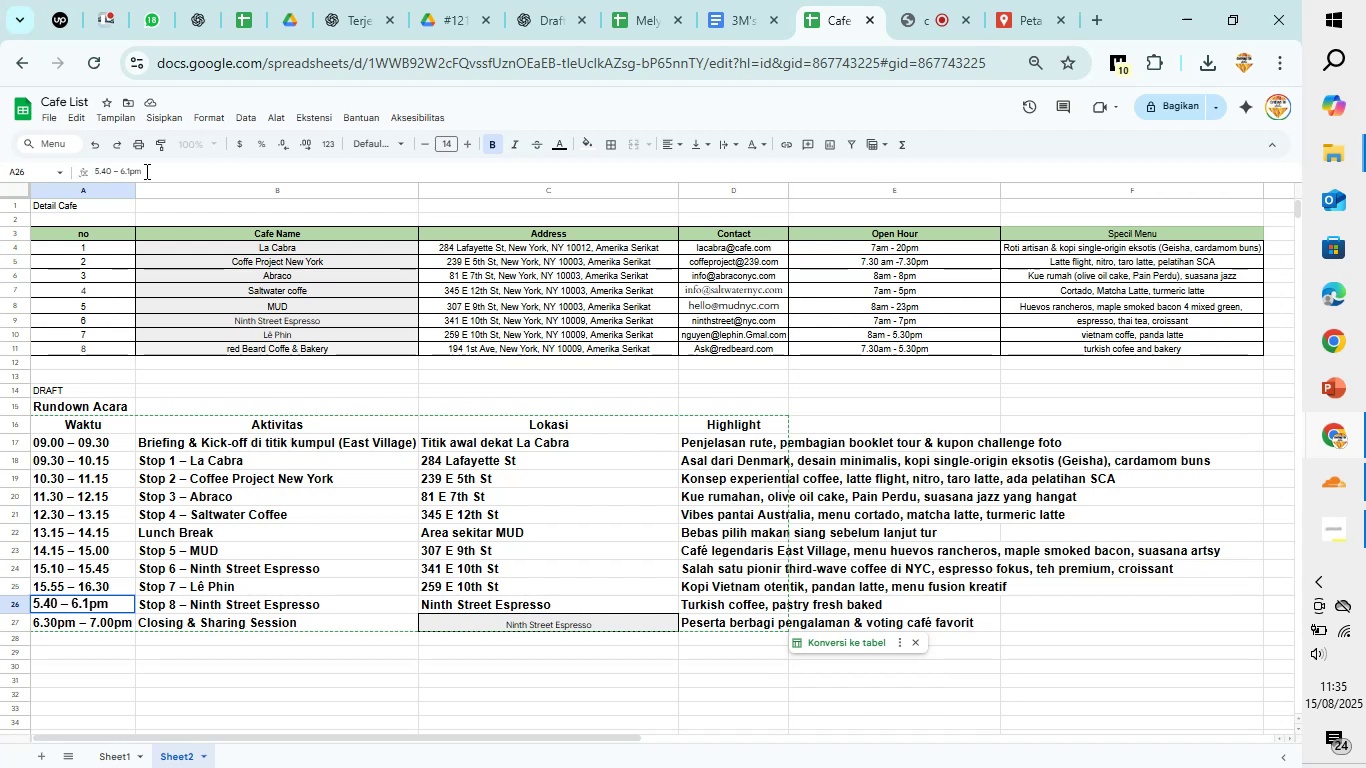 
key(ArrowRight)
 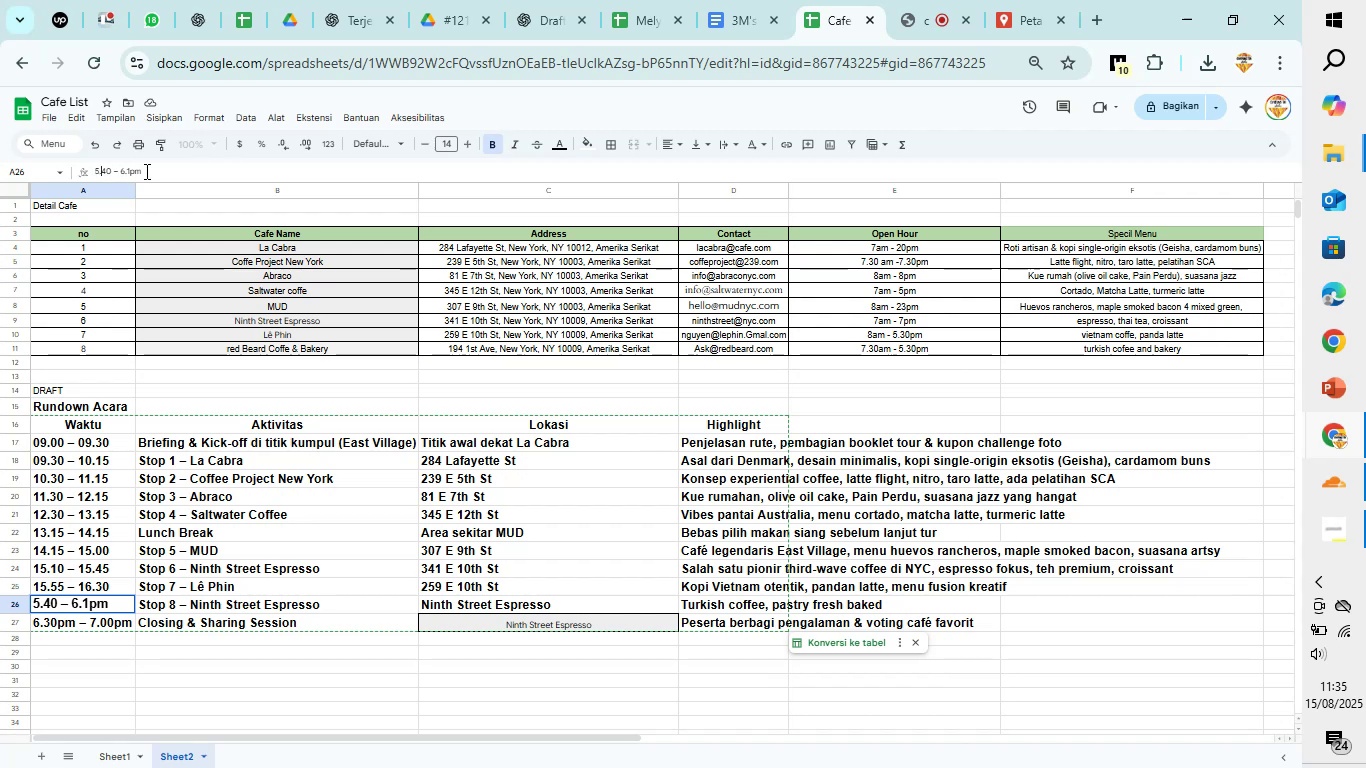 
key(ArrowRight)
 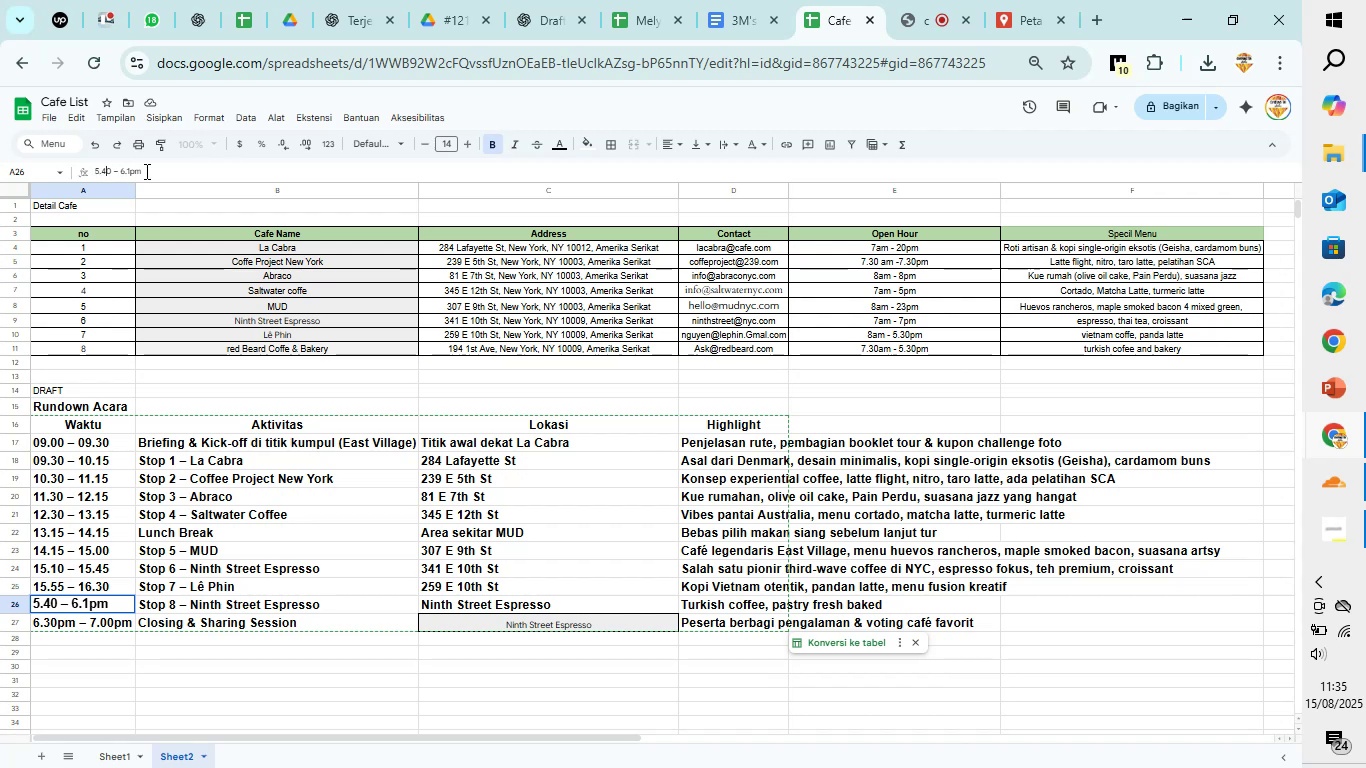 
key(ArrowRight)
 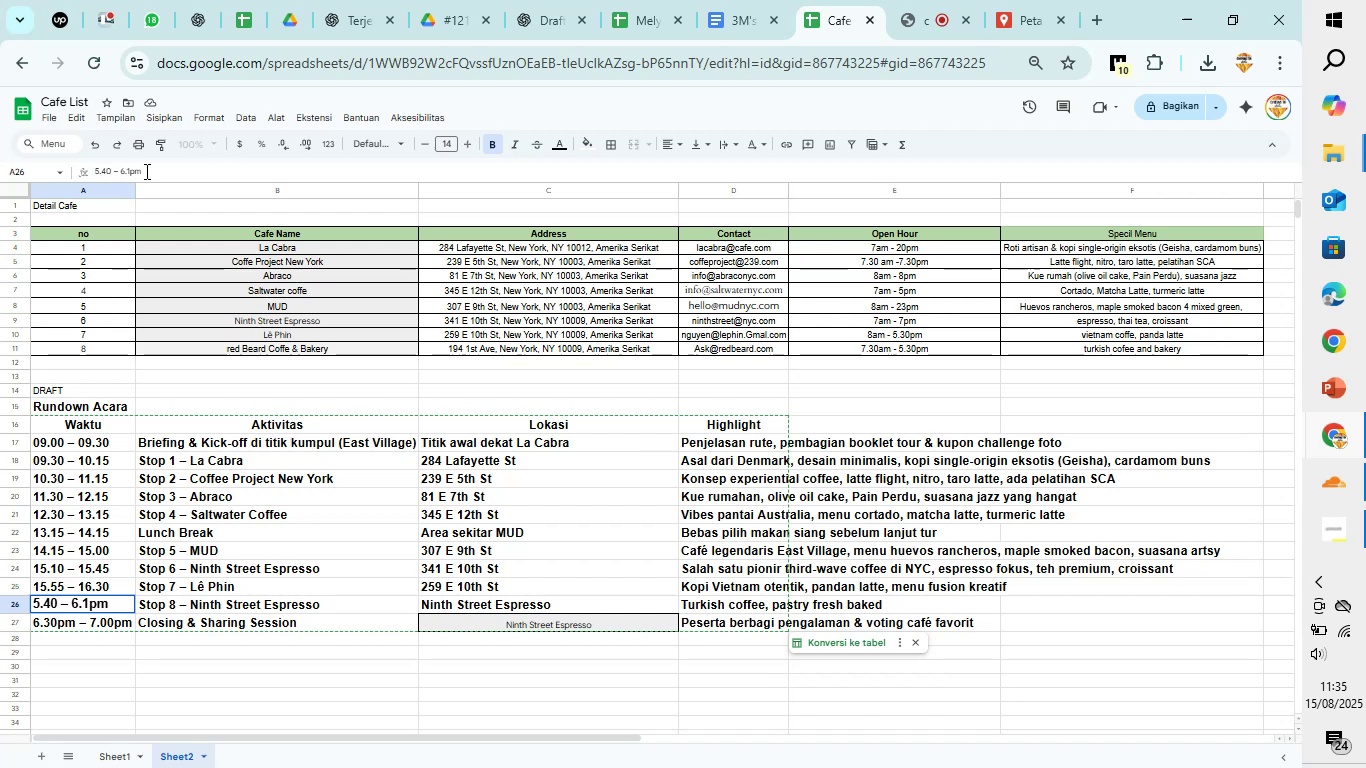 
type(pm)
 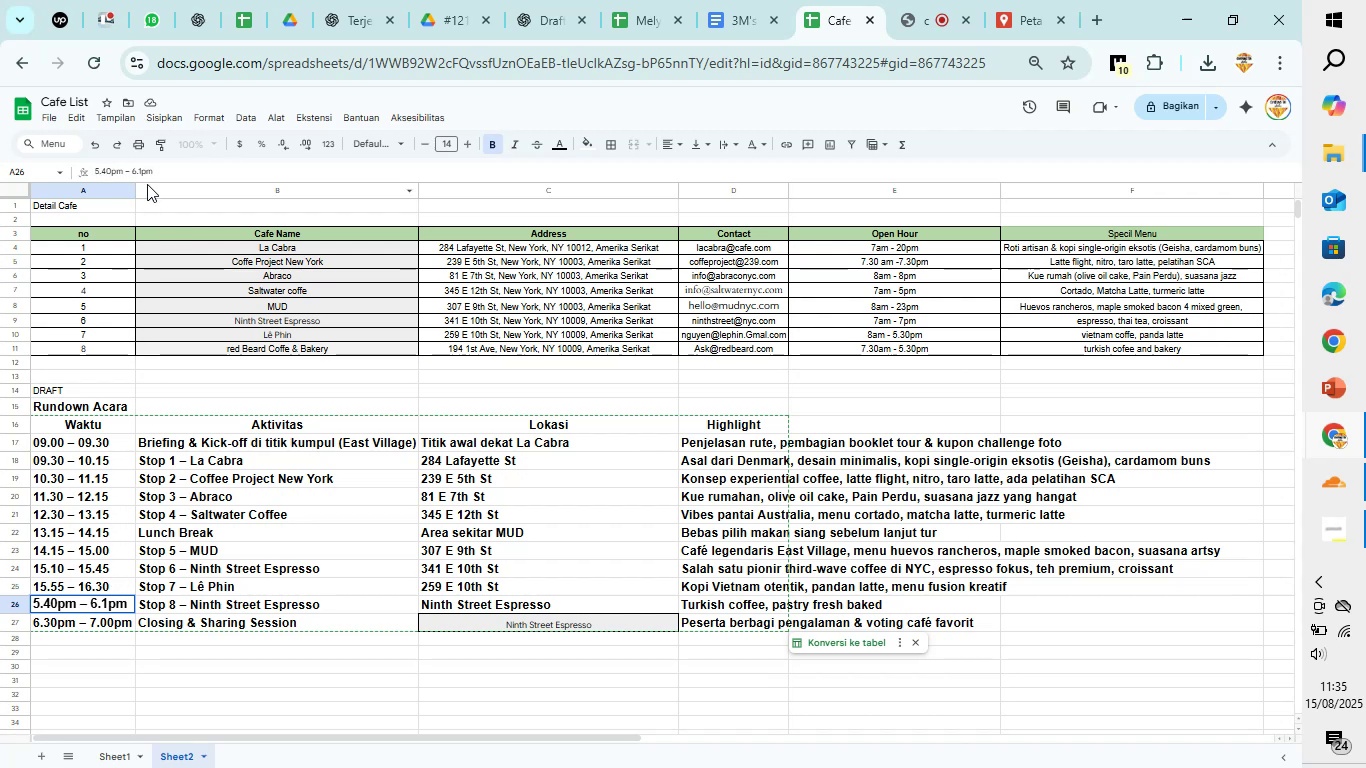 
left_click([139, 168])
 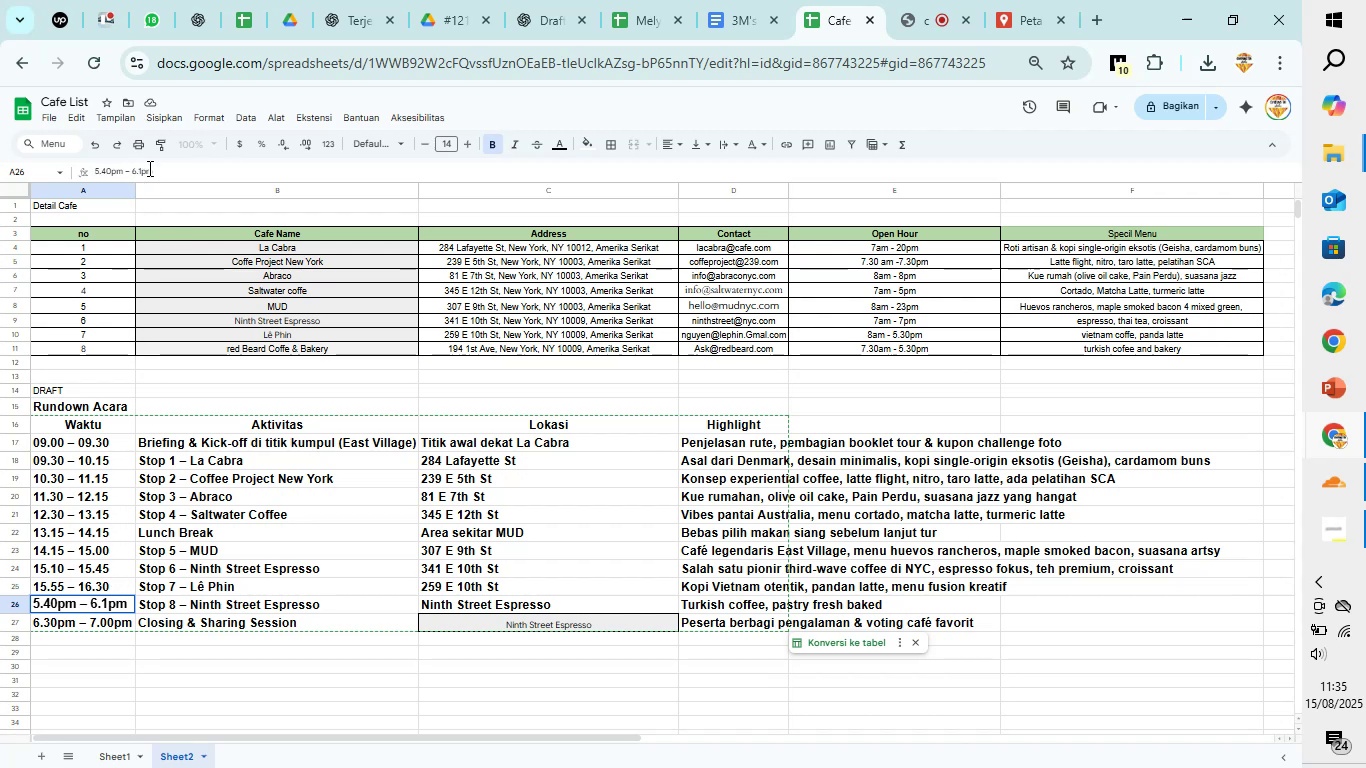 
key(ArrowRight)
 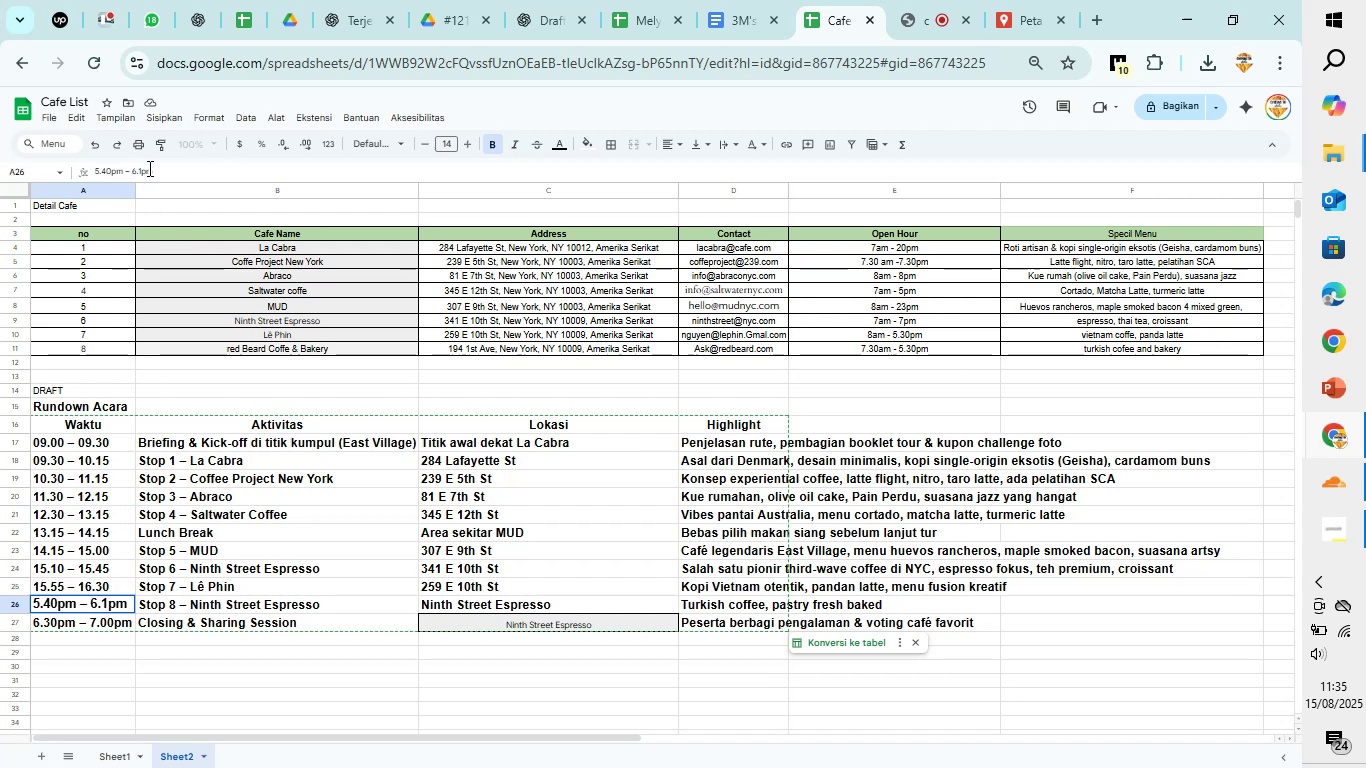 
key(ArrowRight)
 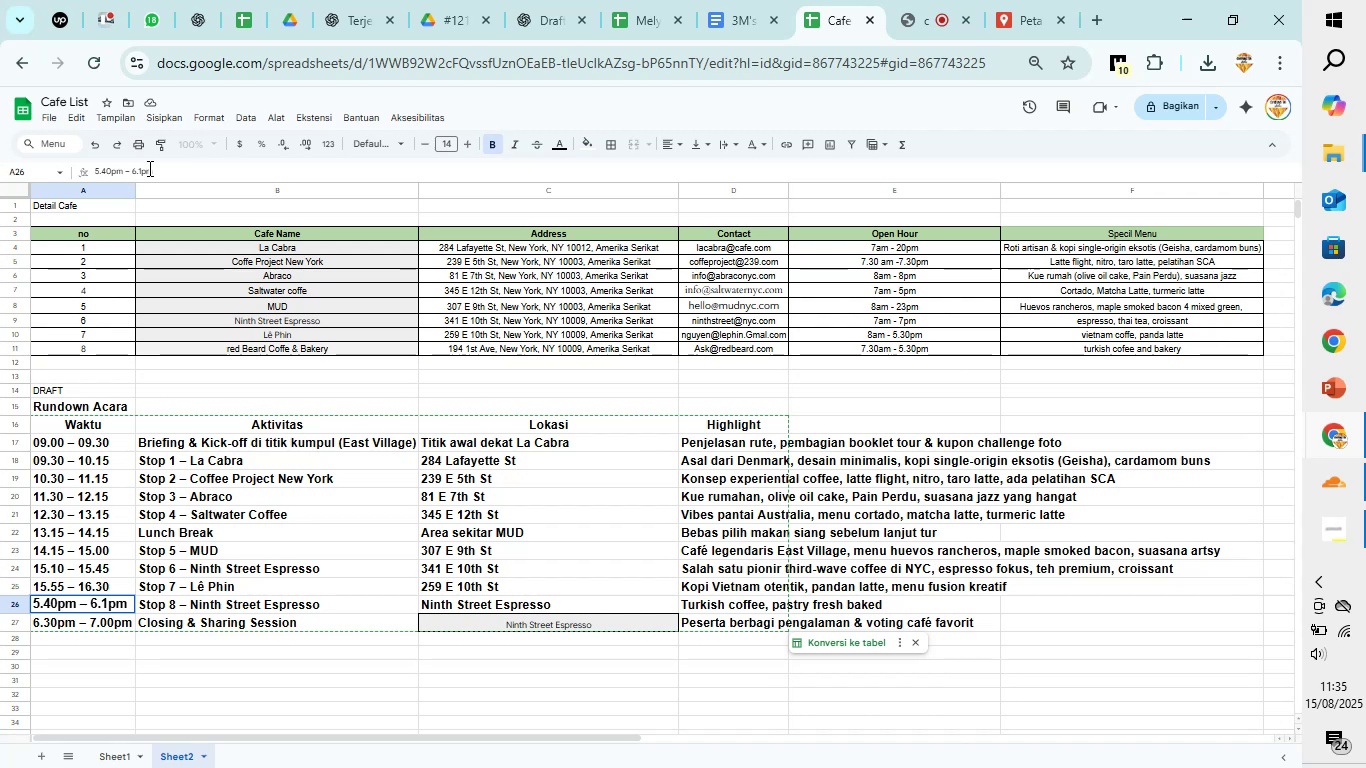 
key(ArrowDown)
 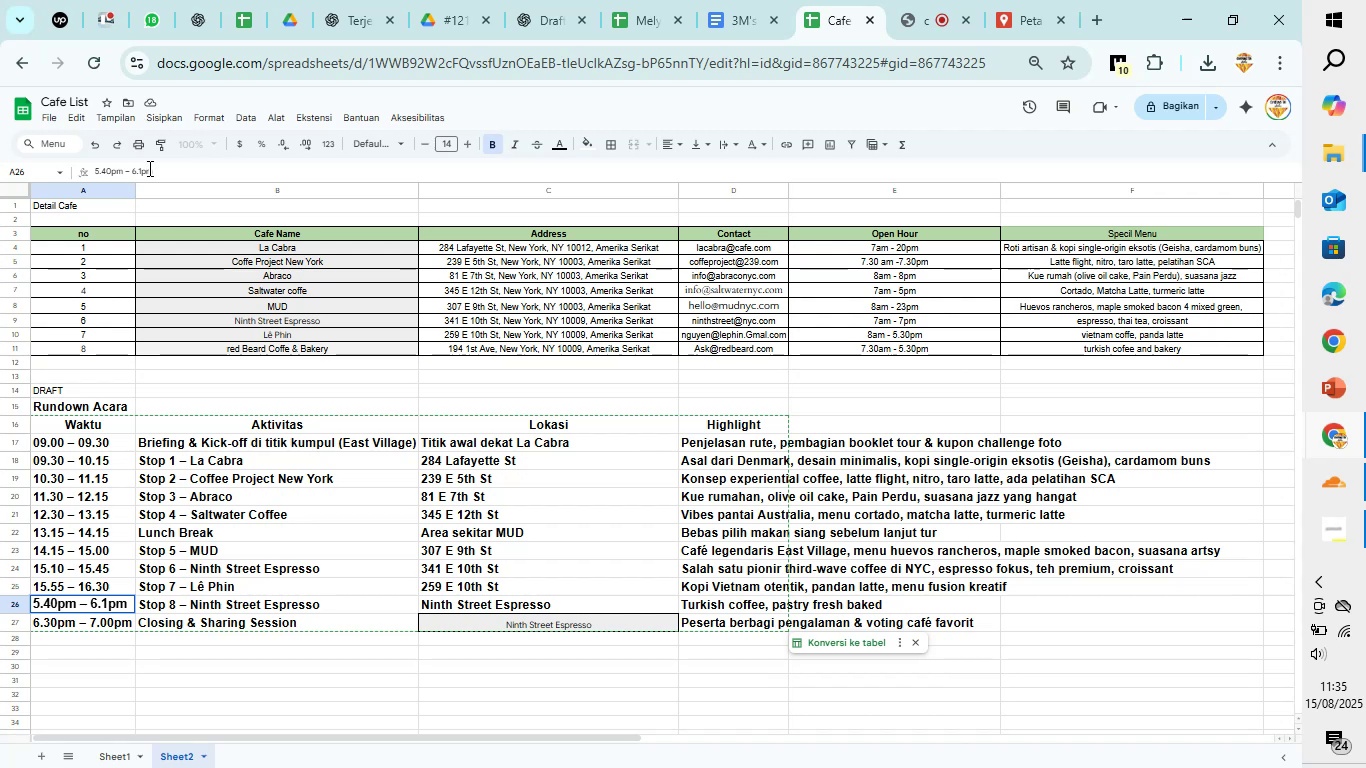 
key(ArrowLeft)
 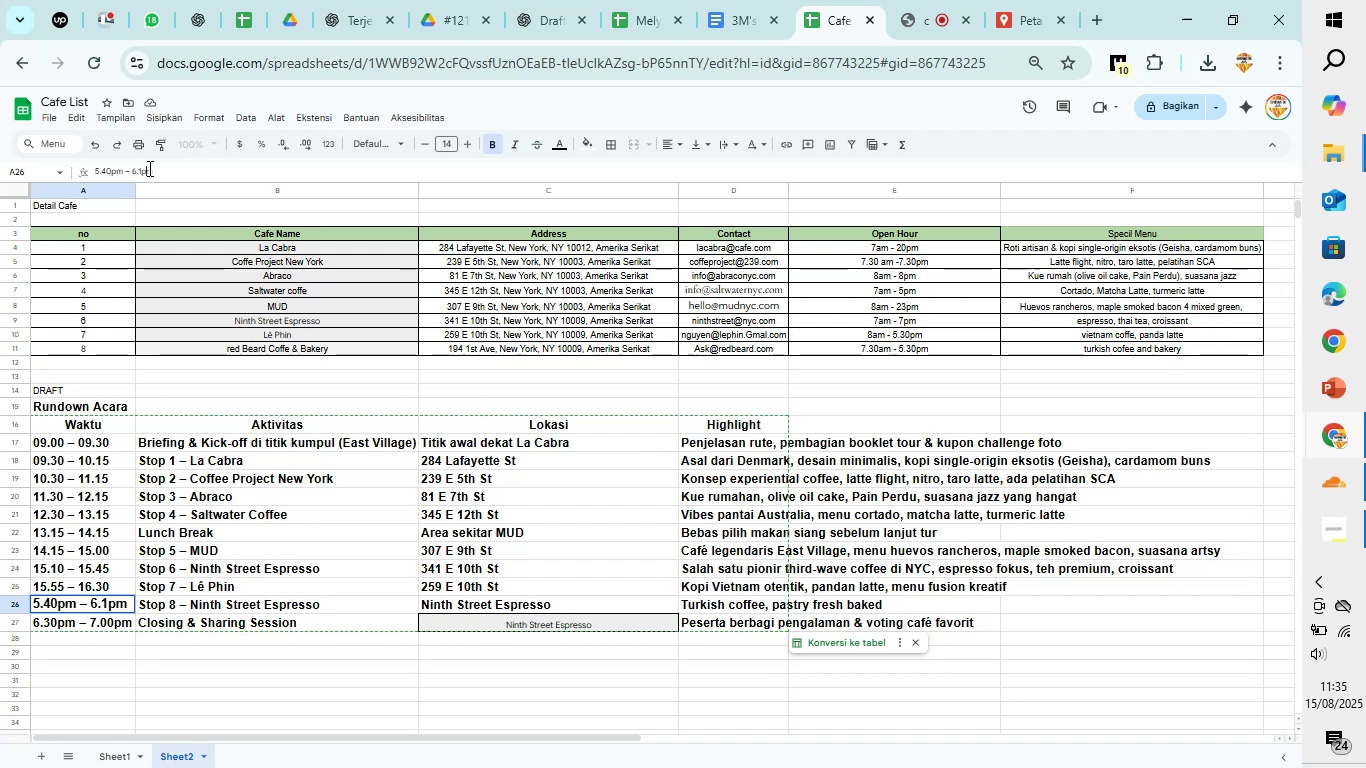 
key(ArrowLeft)
 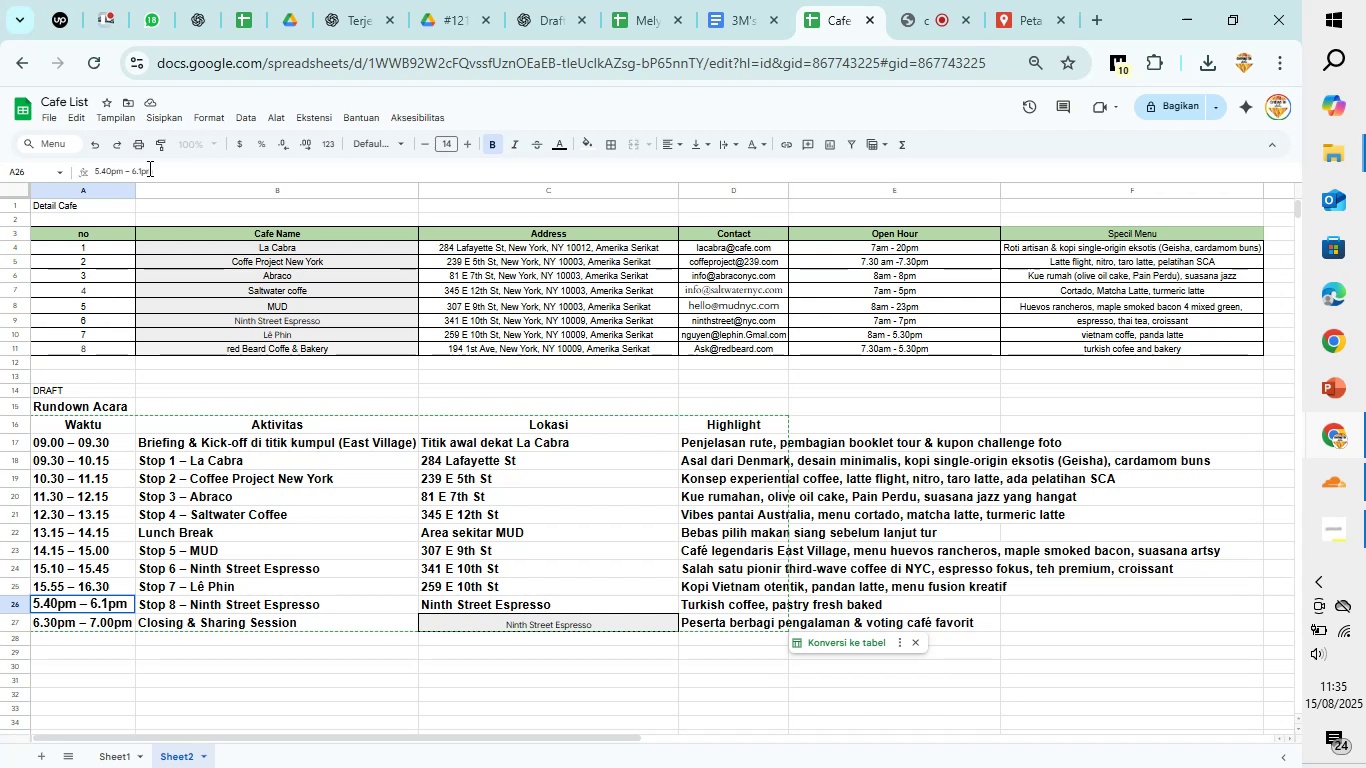 
key(5)
 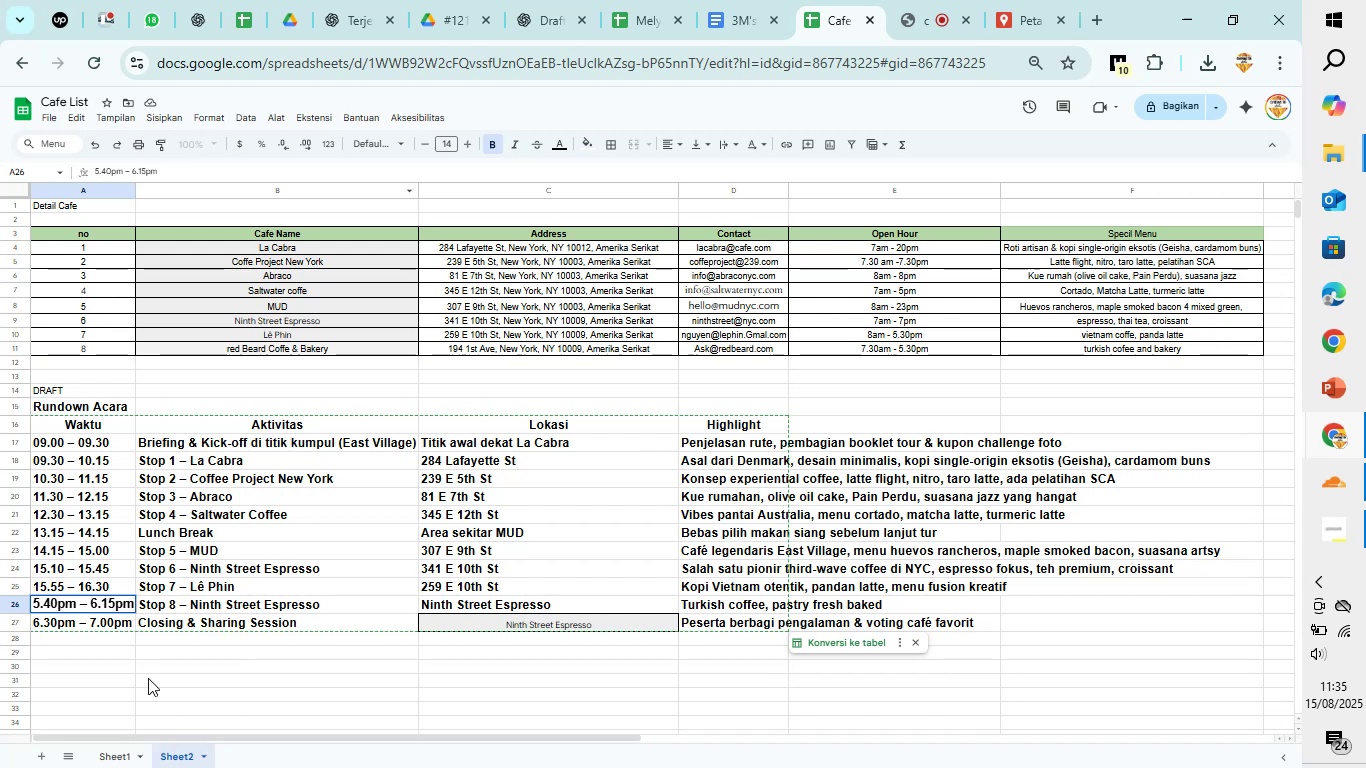 
key(ArrowUp)
 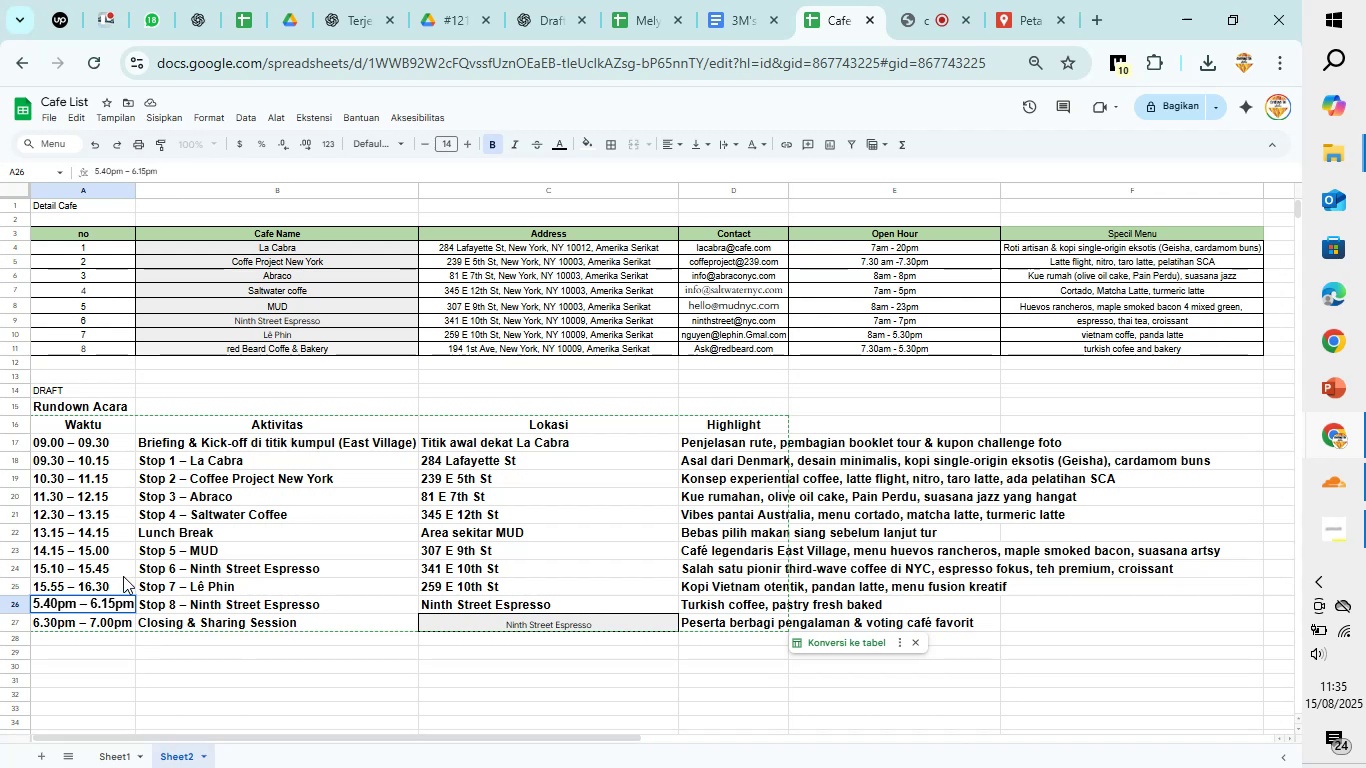 
left_click([119, 581])
 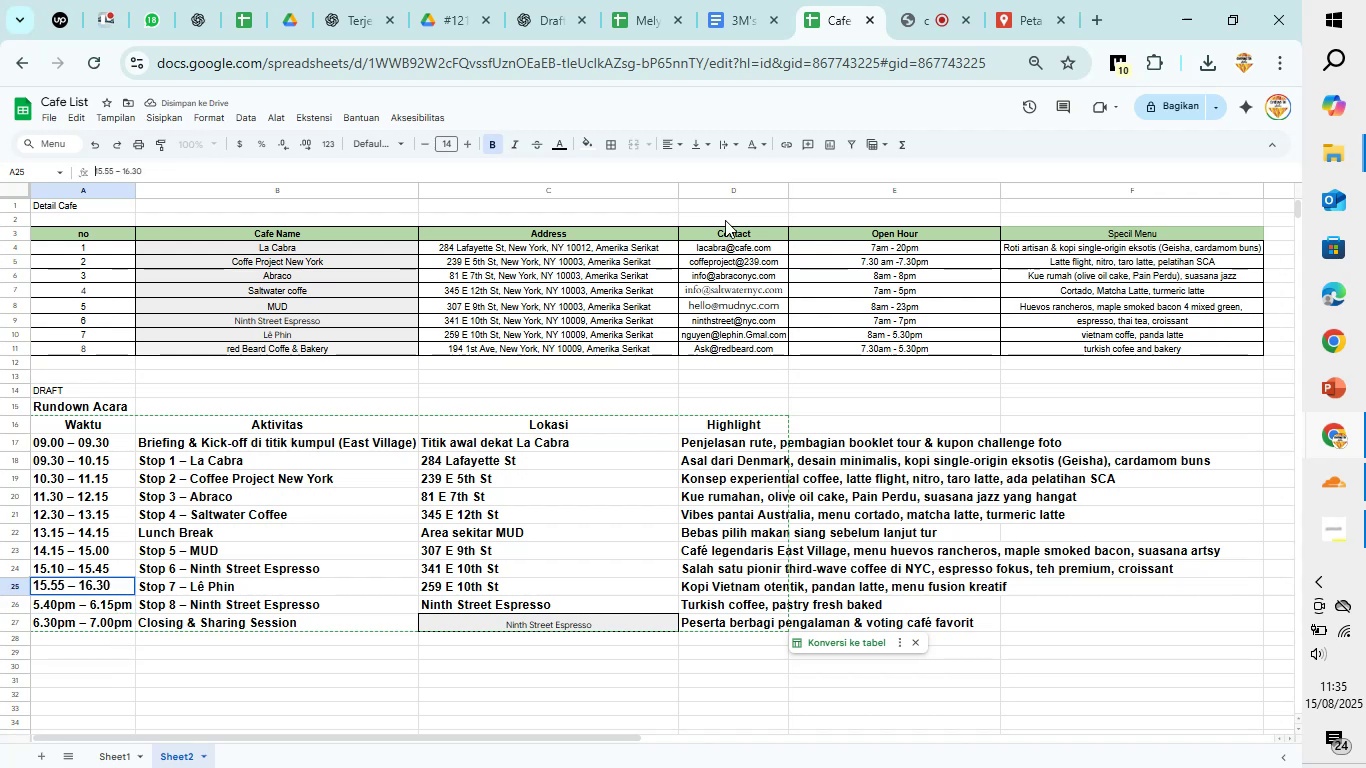 
left_click([1024, 0])
 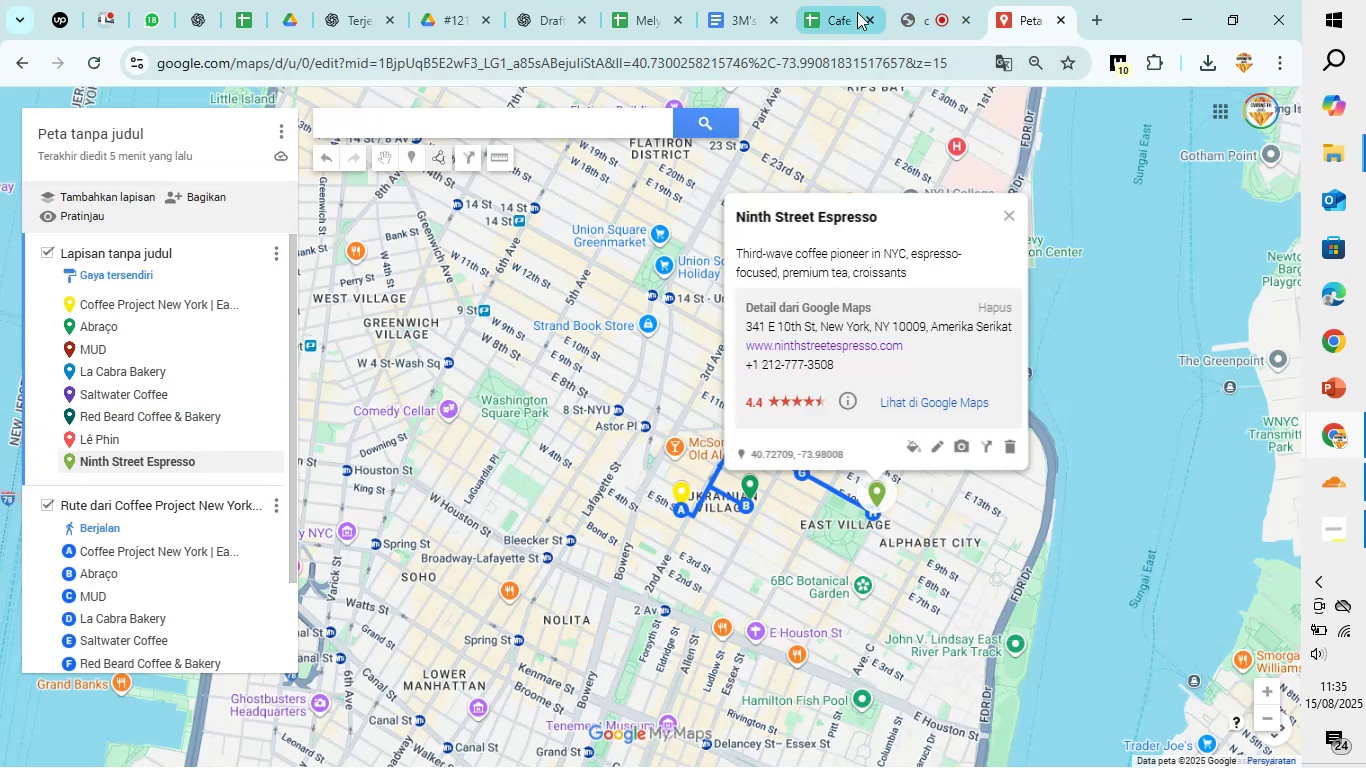 
left_click([851, 5])
 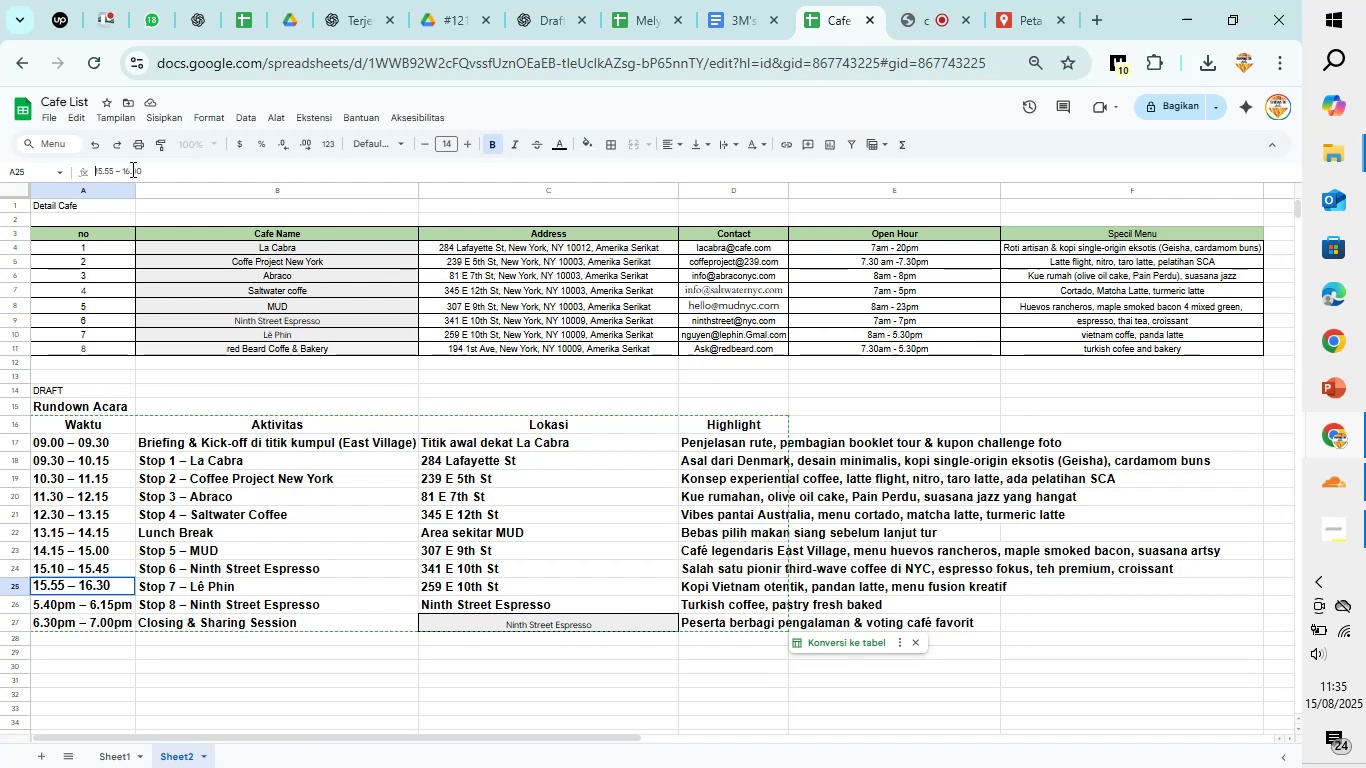 
key(ArrowRight)
 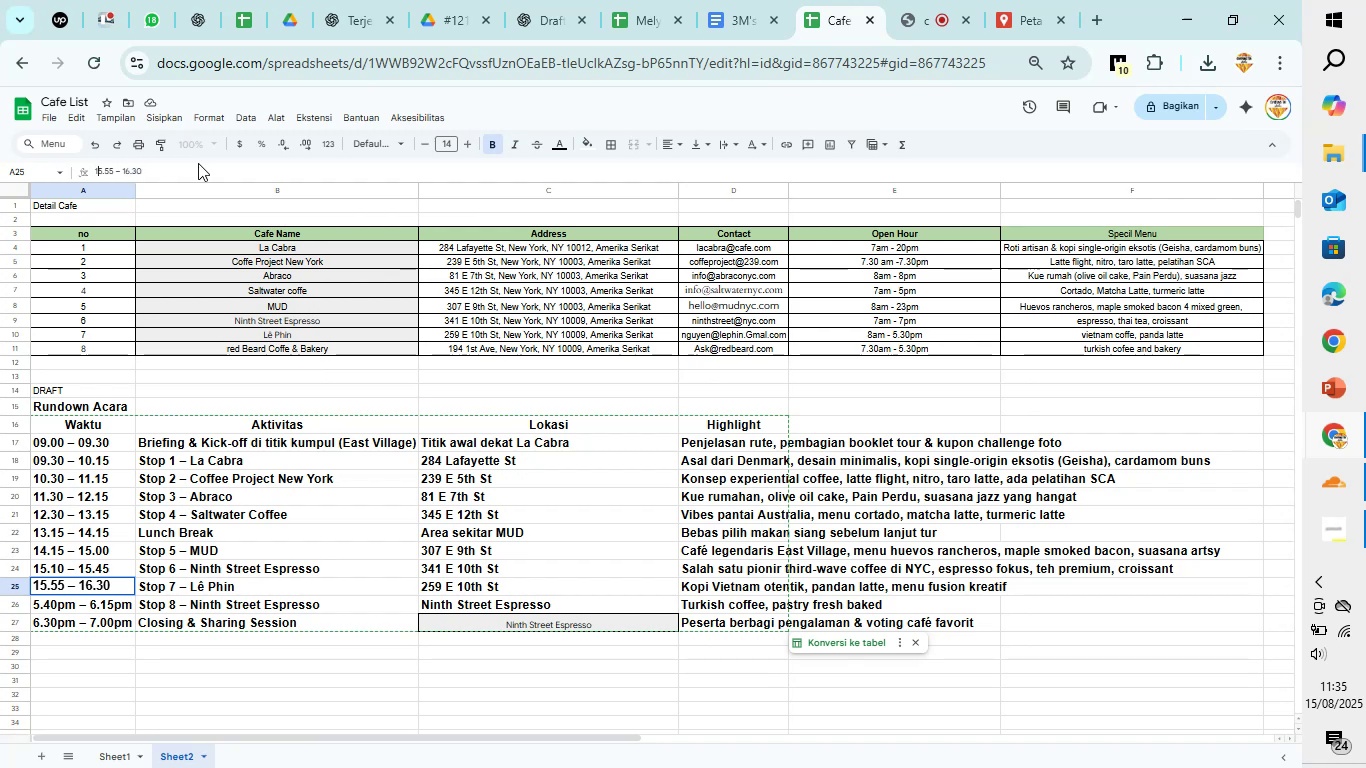 
key(ArrowRight)
 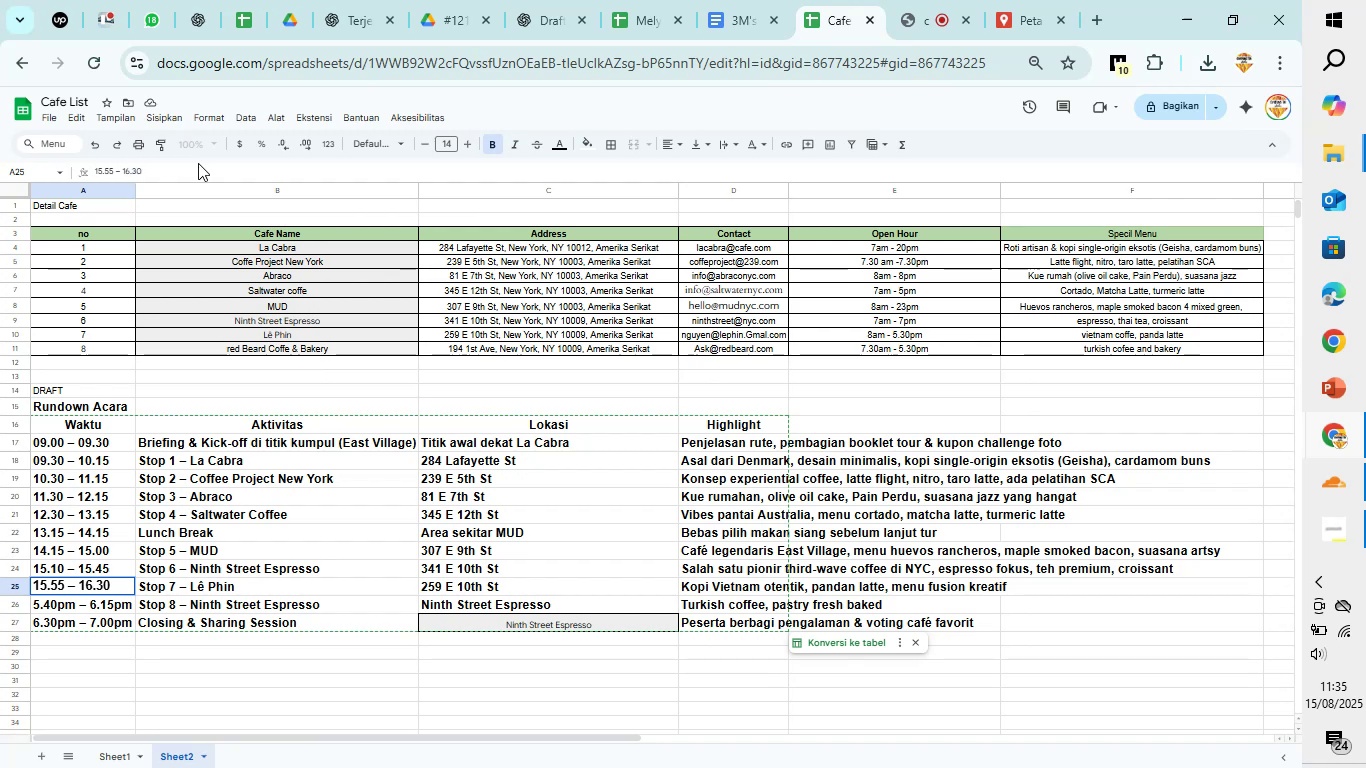 
key(Backspace)
 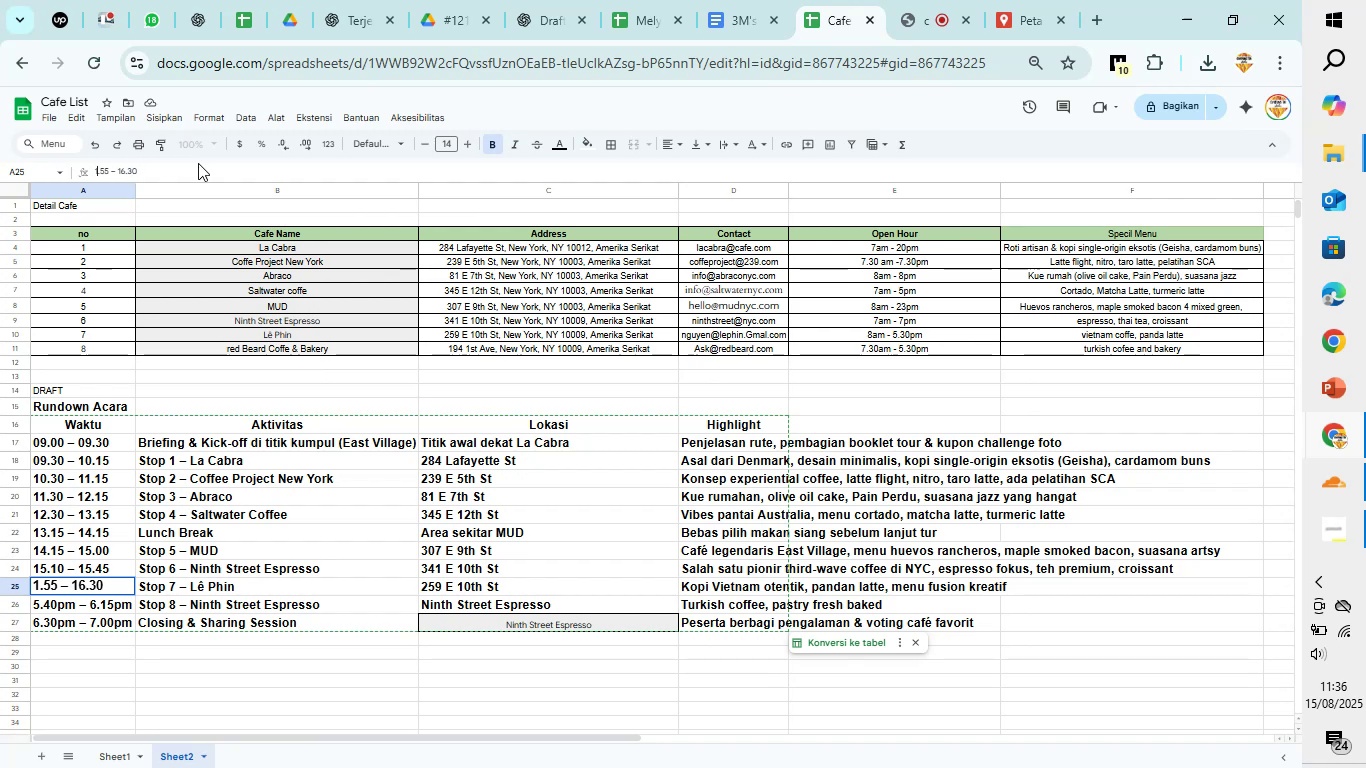 
key(Backspace)
 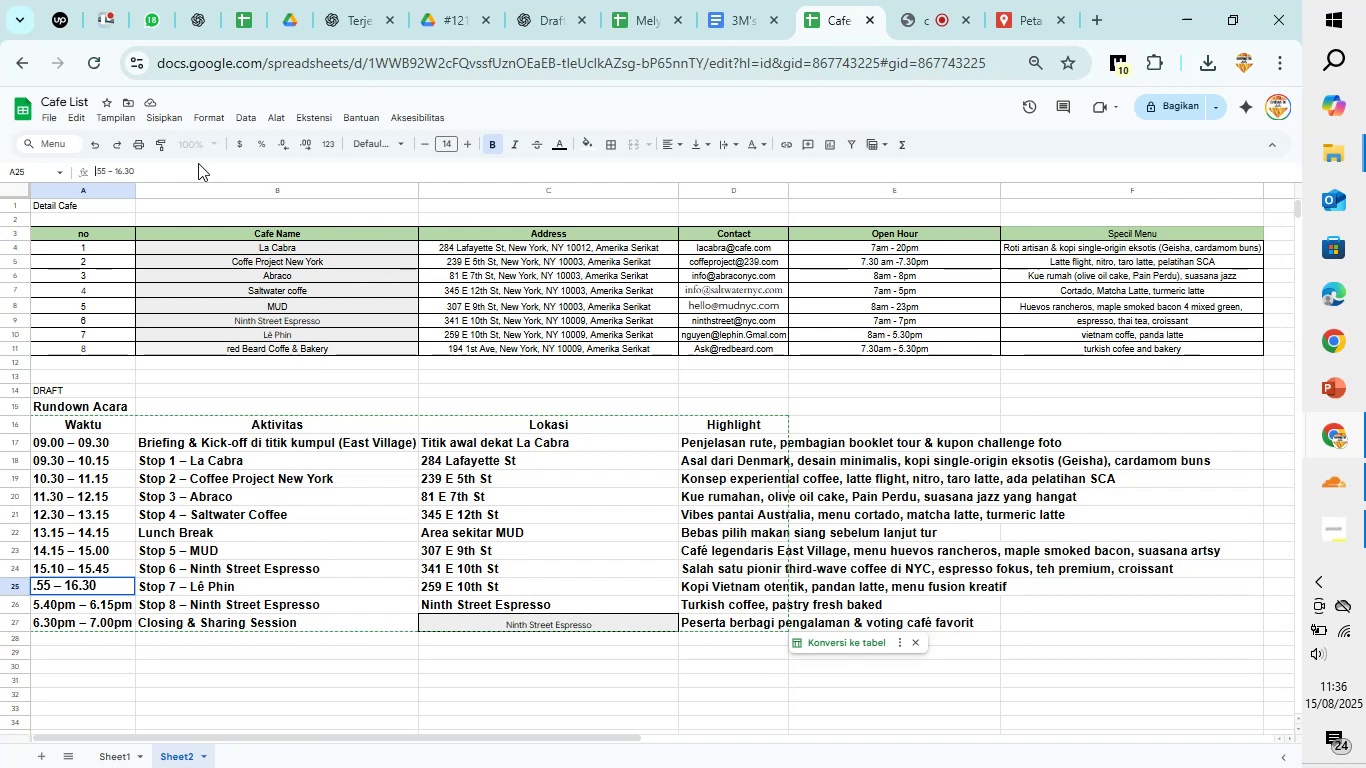 
key(4)
 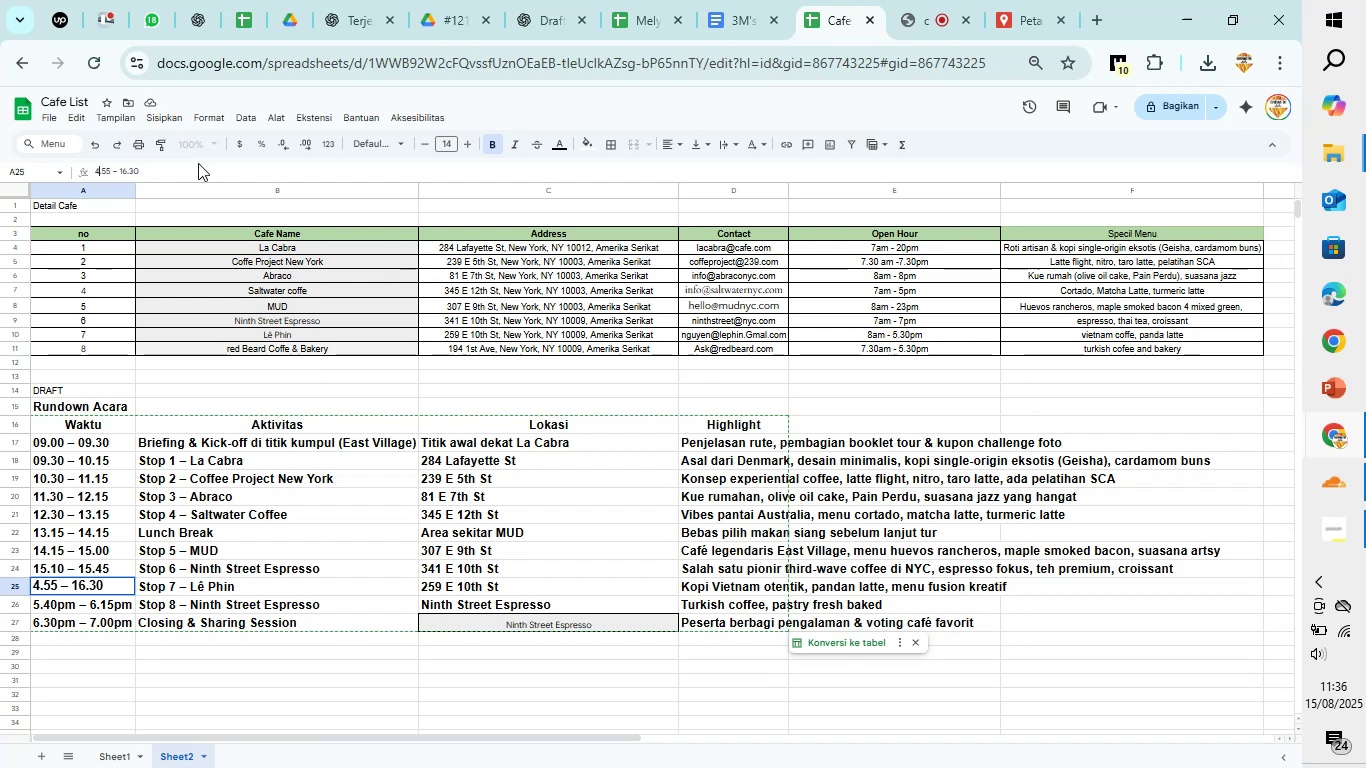 
key(ArrowRight)
 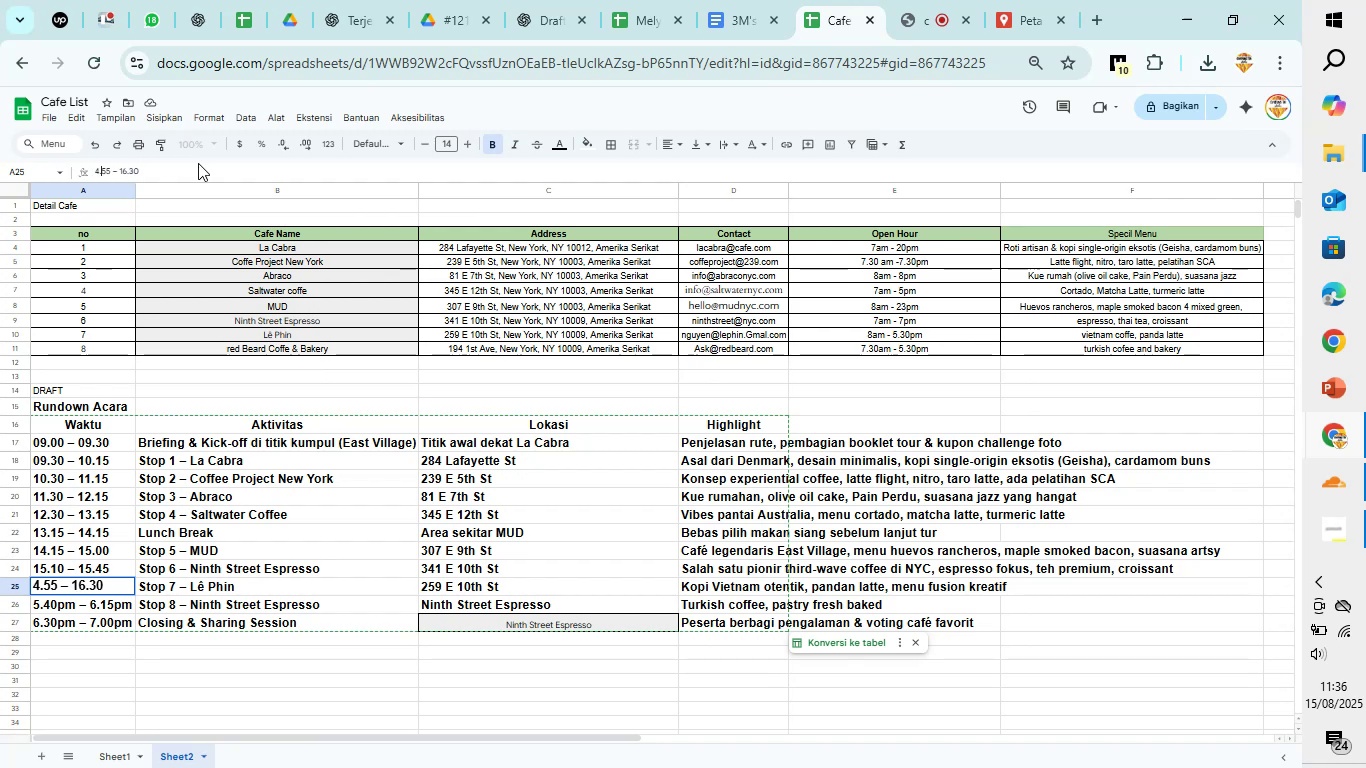 
key(ArrowRight)
 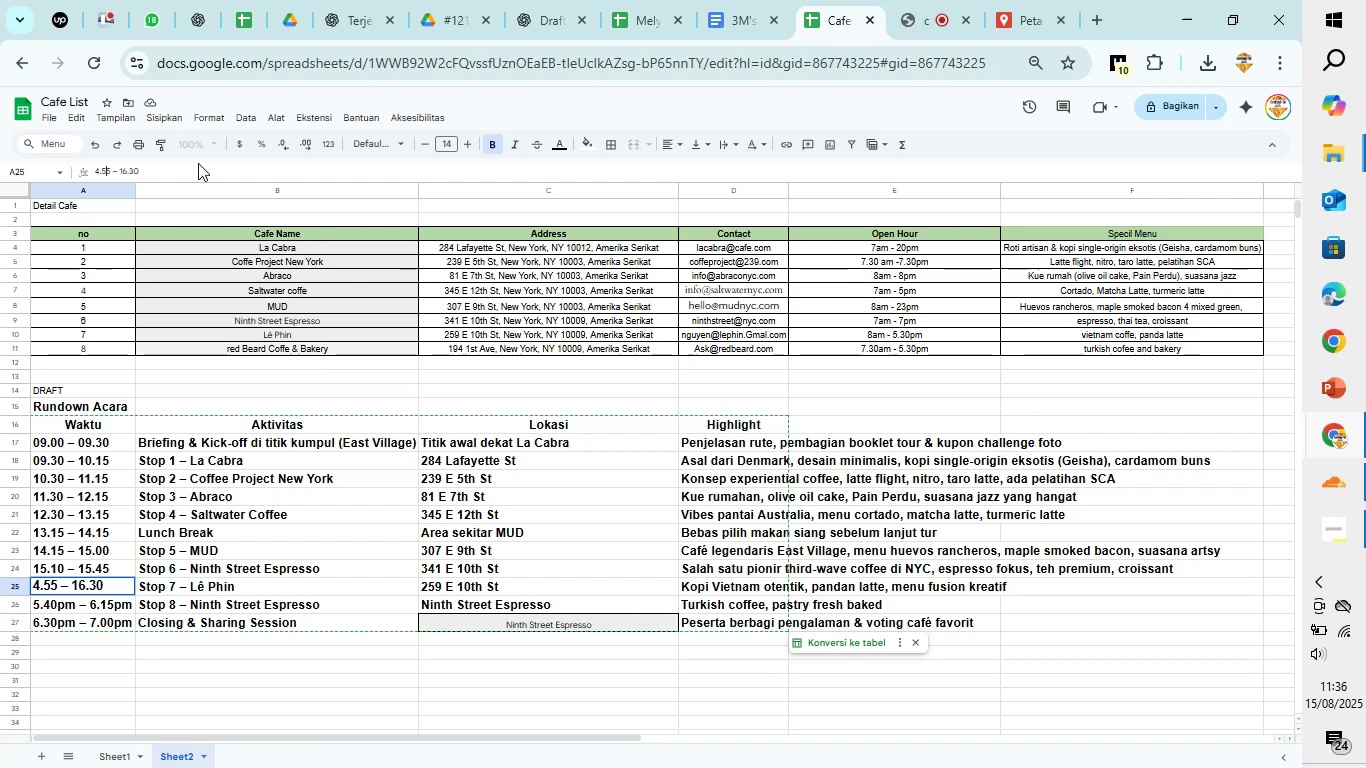 
key(ArrowRight)
 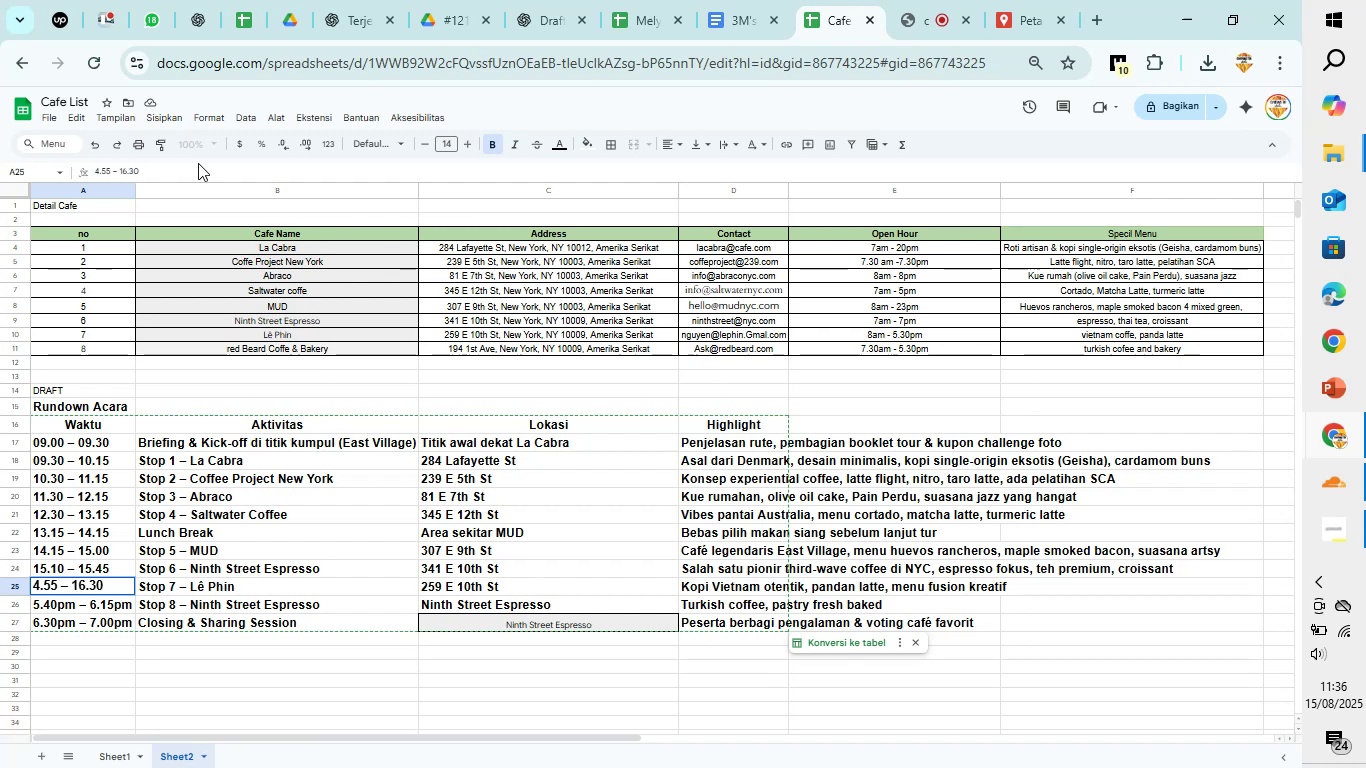 
type(pm)
 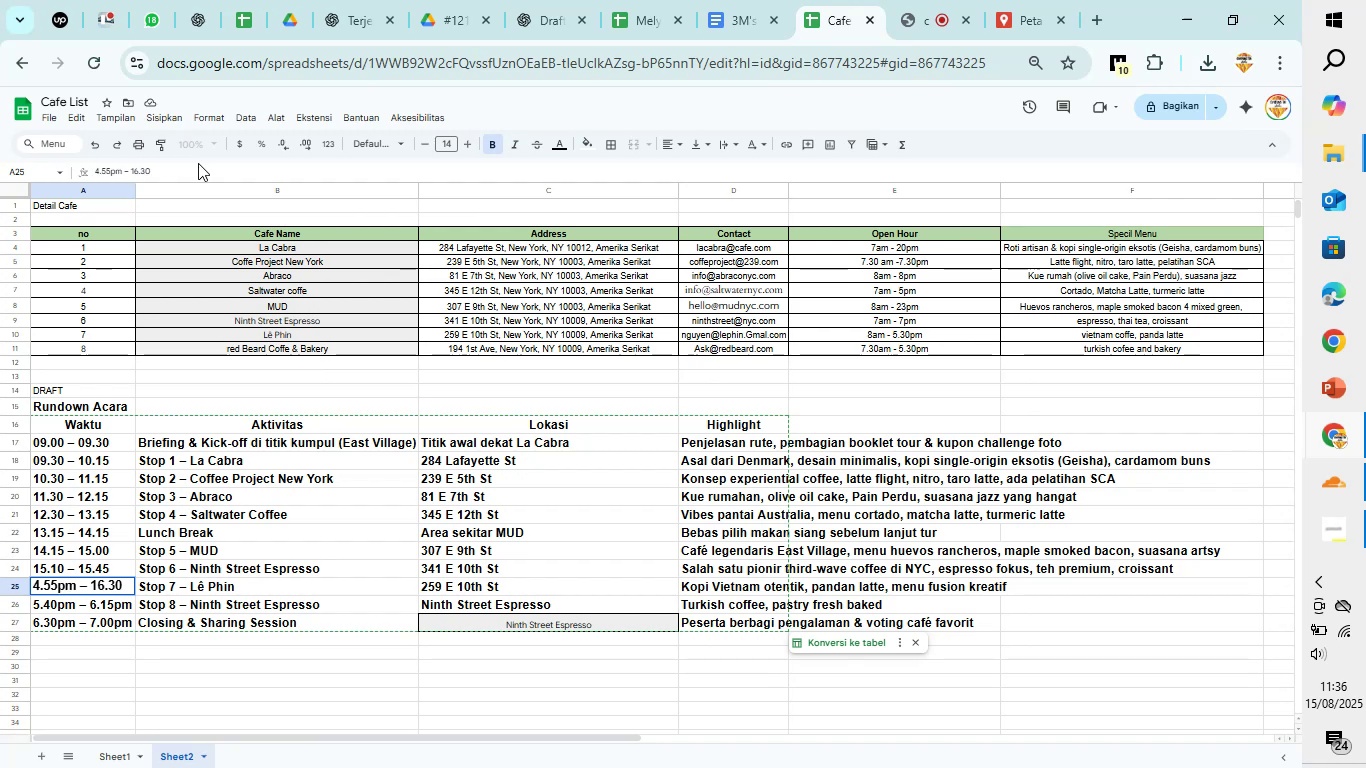 
key(ArrowRight)
 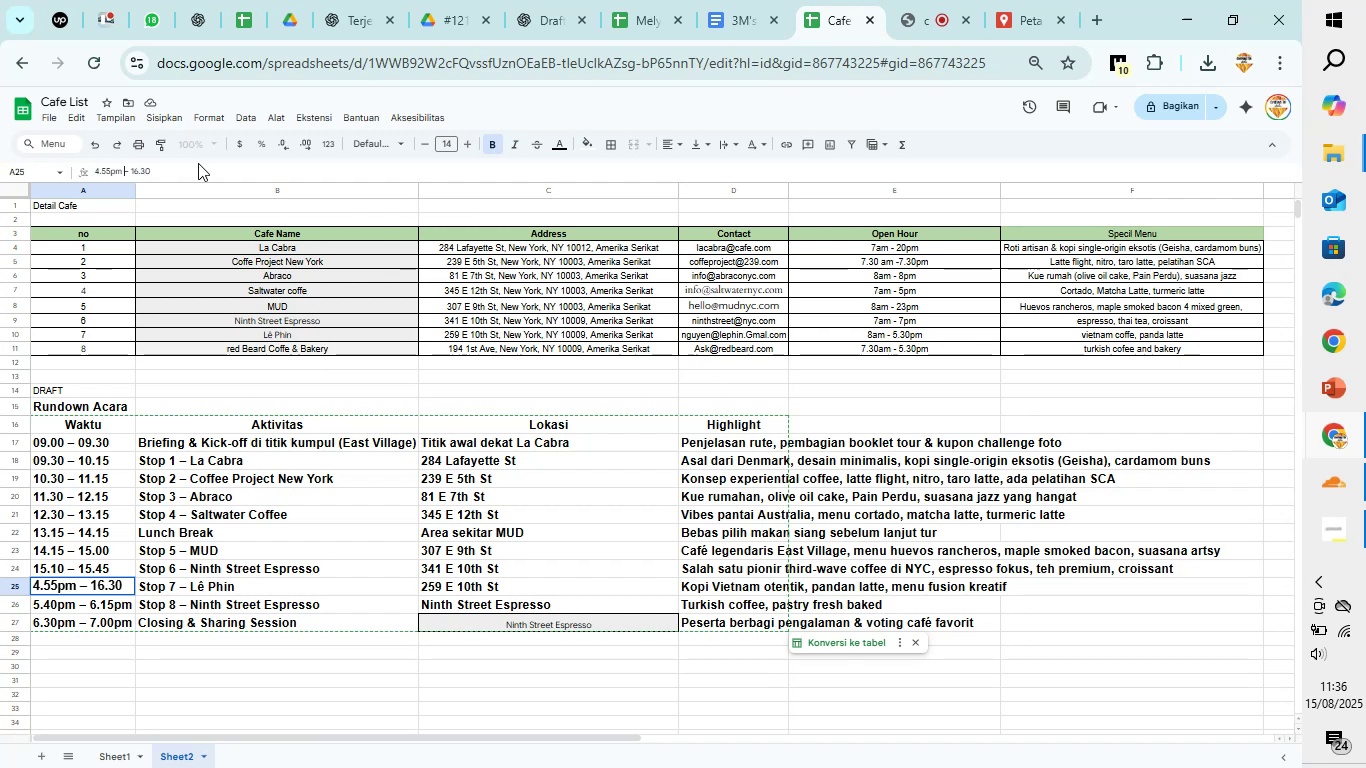 
key(ArrowRight)
 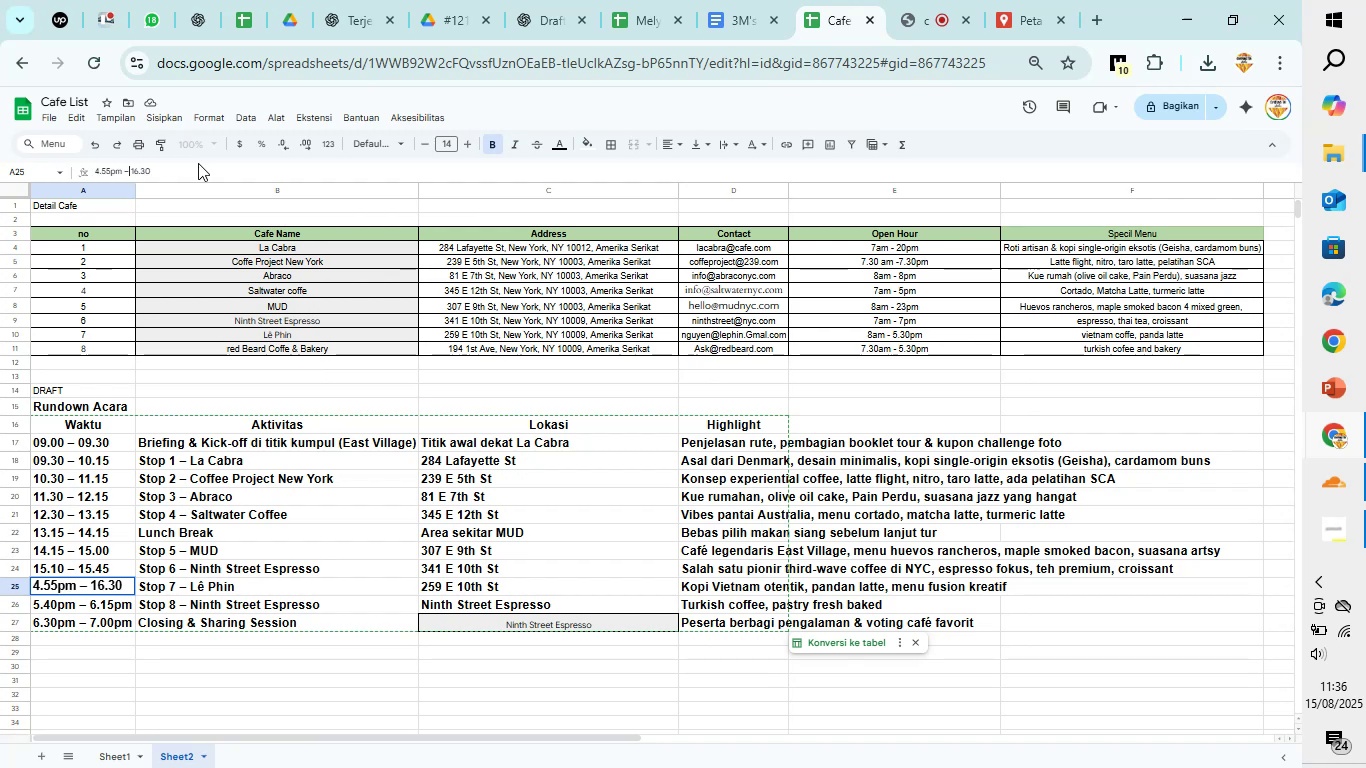 
key(ArrowRight)
 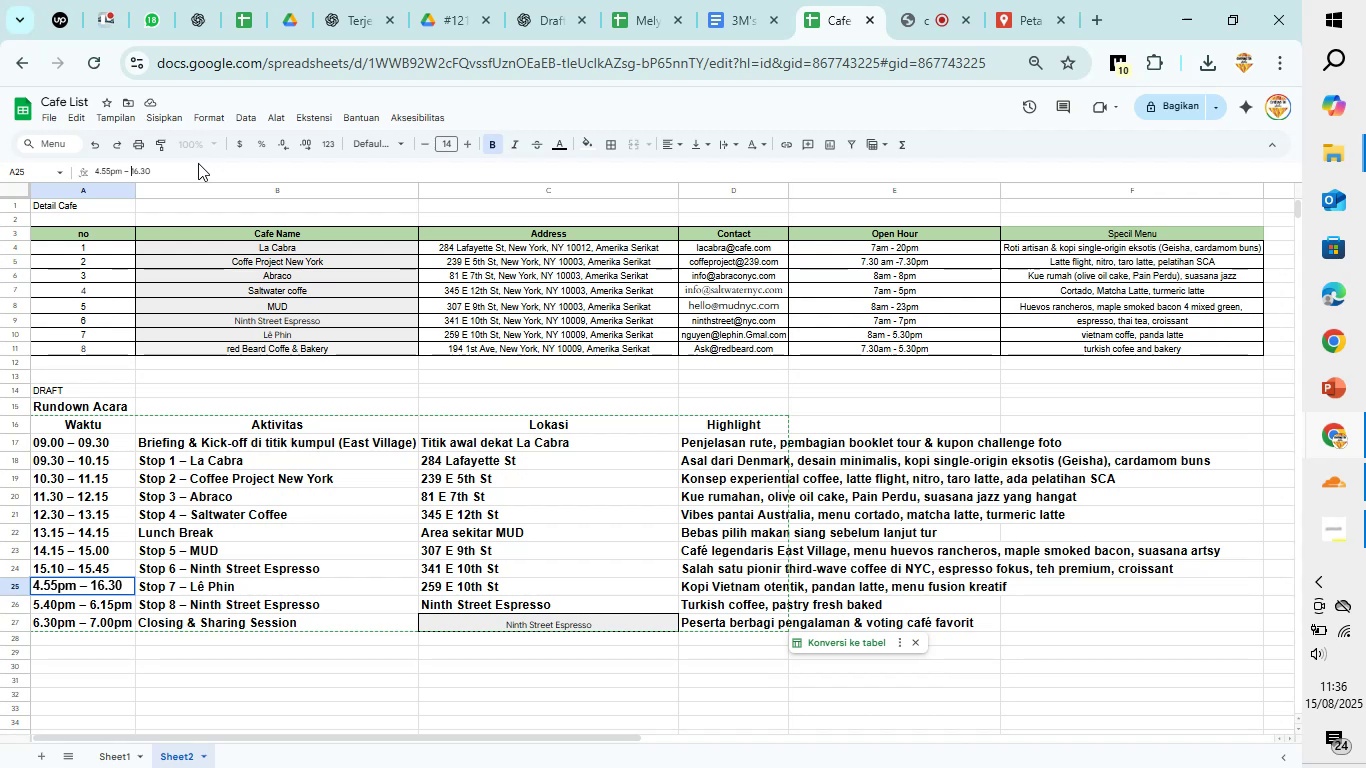 
key(ArrowRight)
 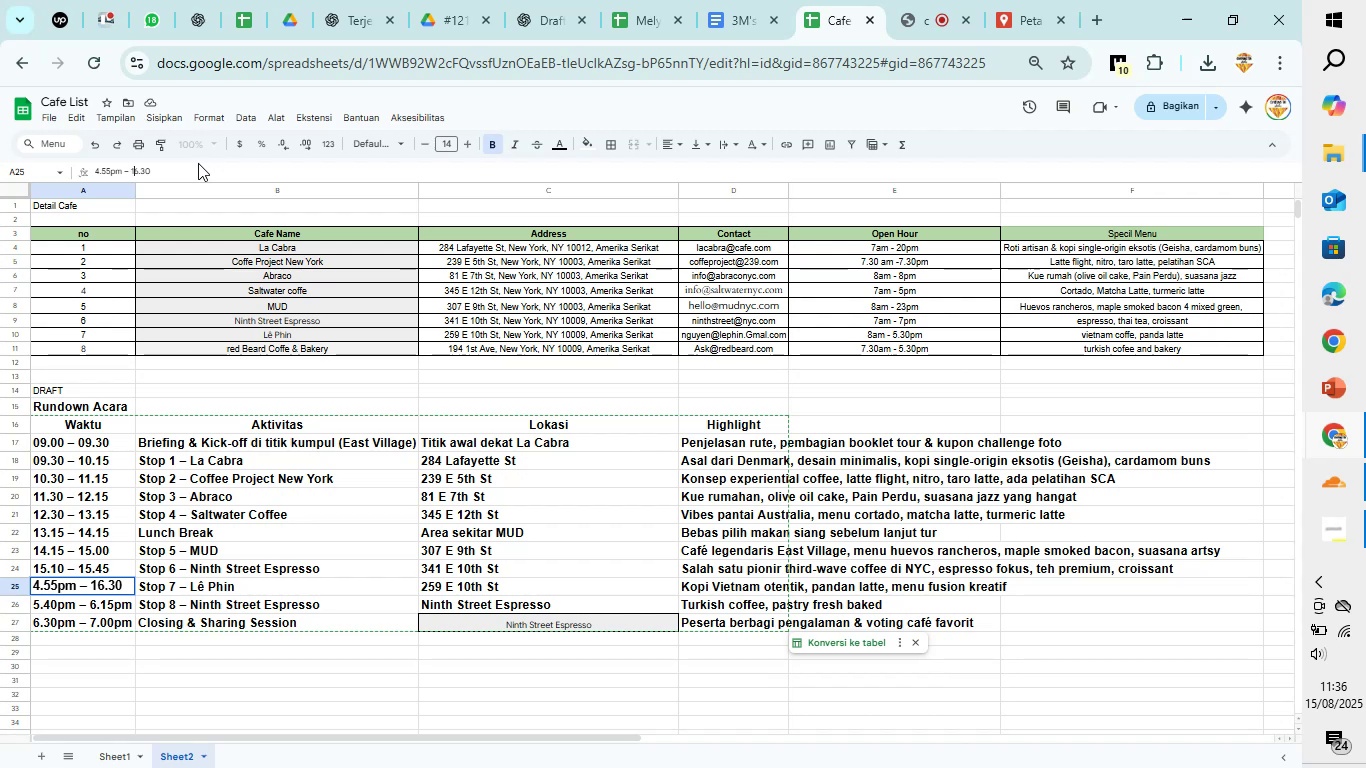 
key(ArrowRight)
 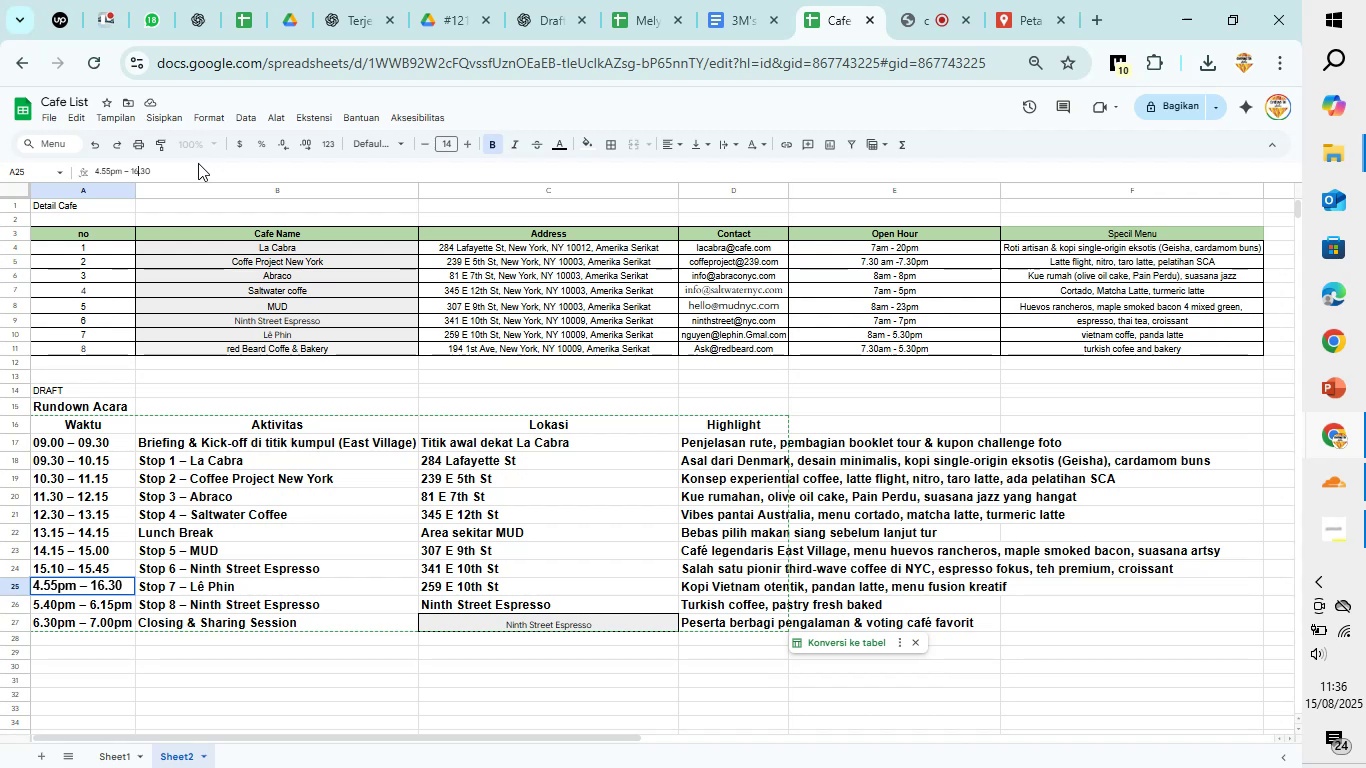 
key(Backspace)
 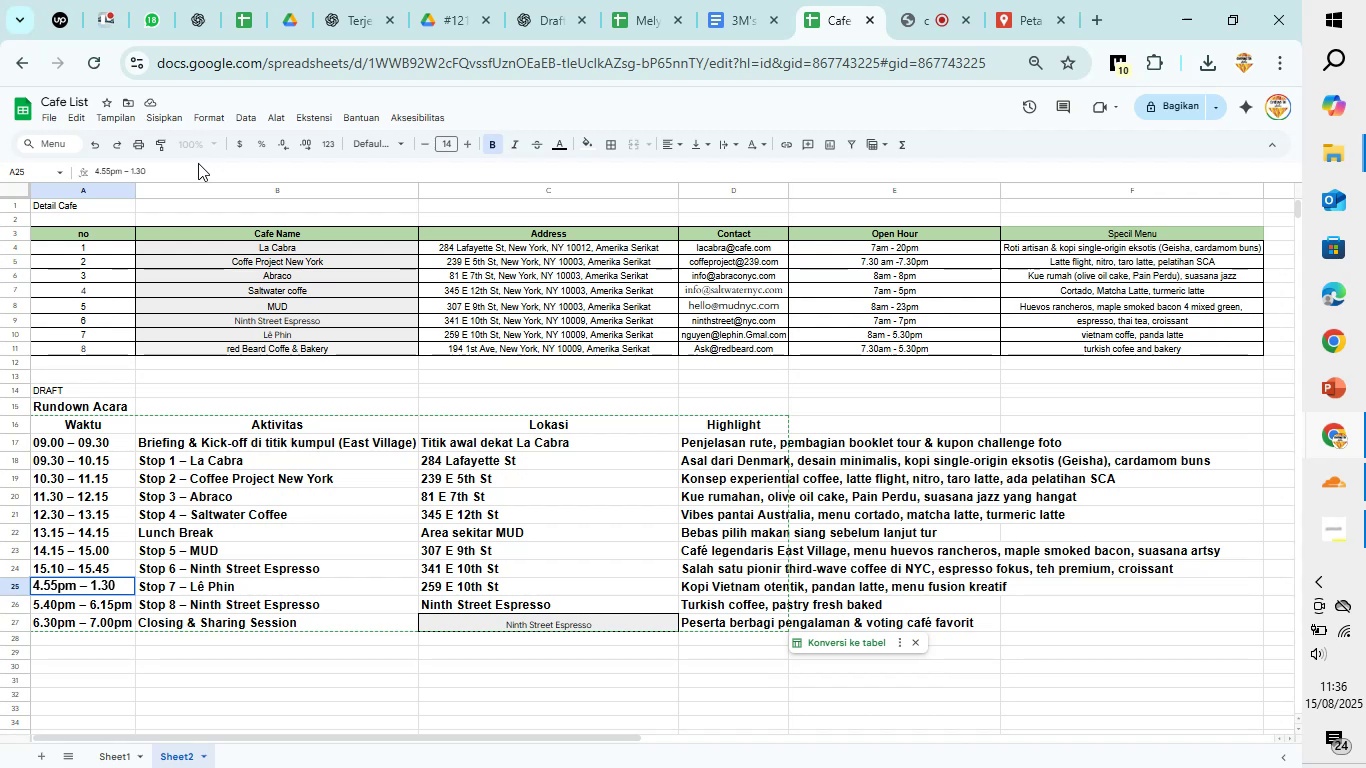 
key(Backspace)
 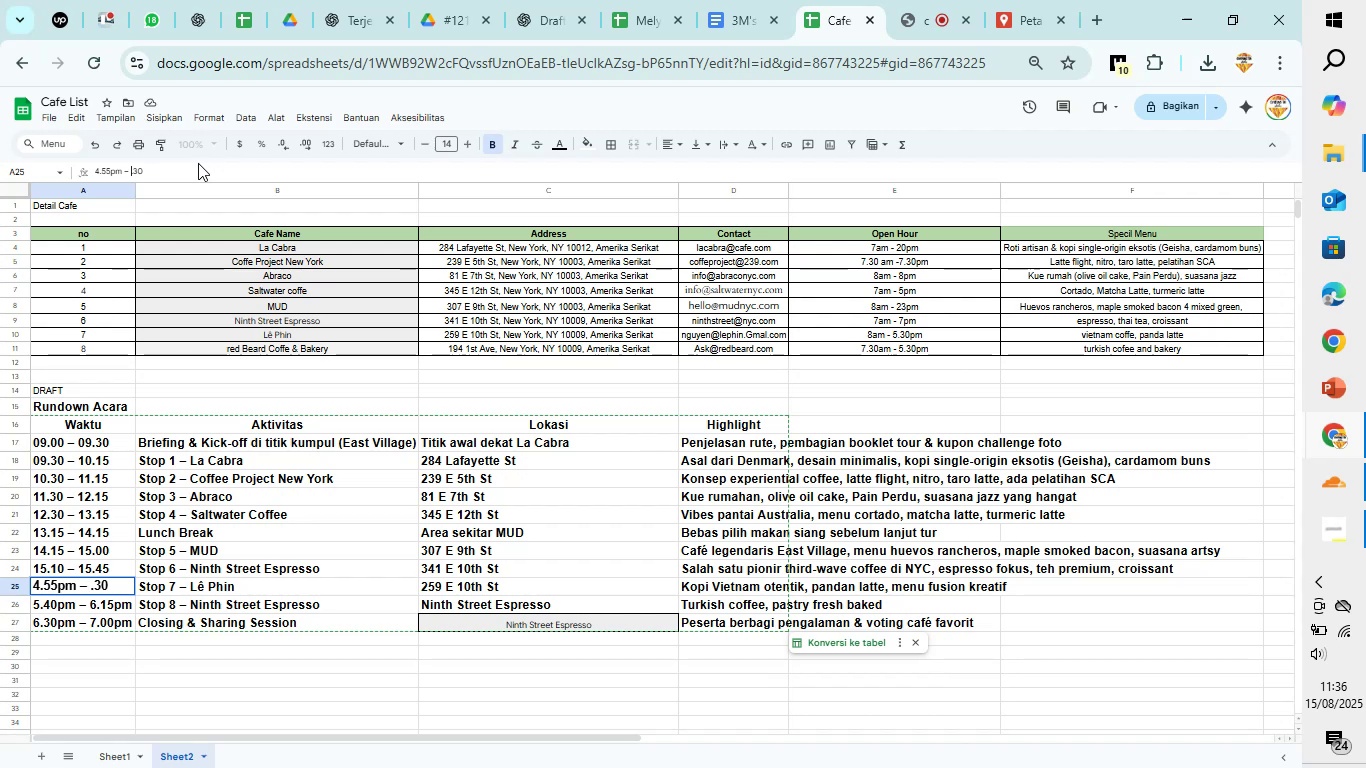 
key(5)
 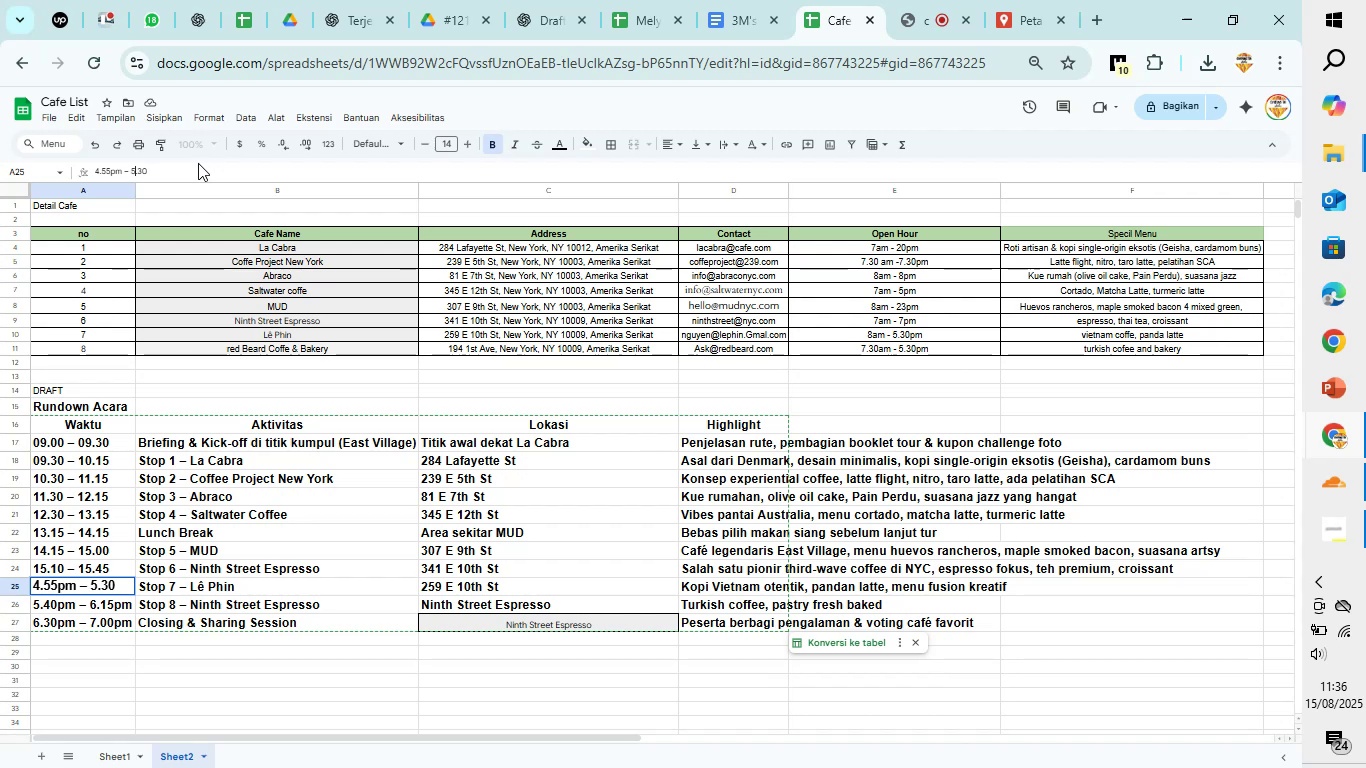 
key(ArrowRight)
 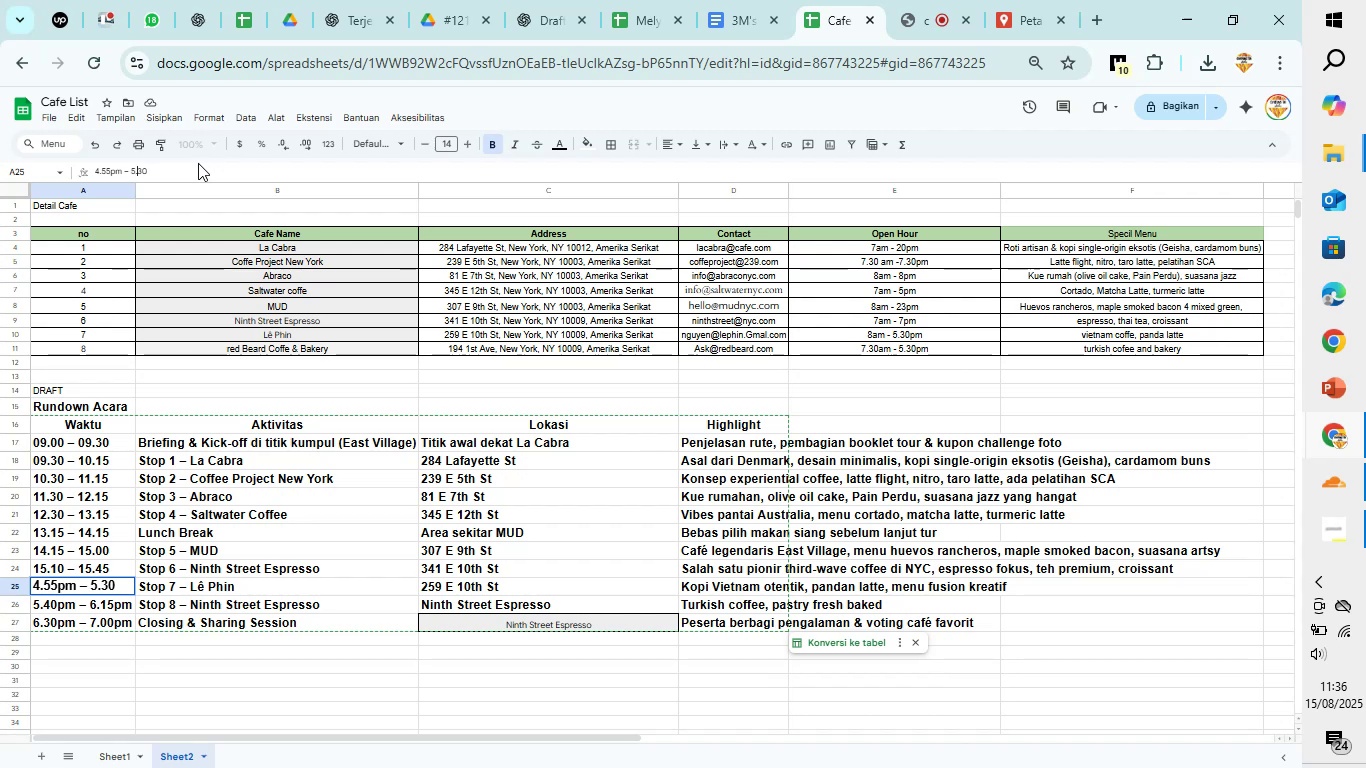 
key(ArrowRight)
 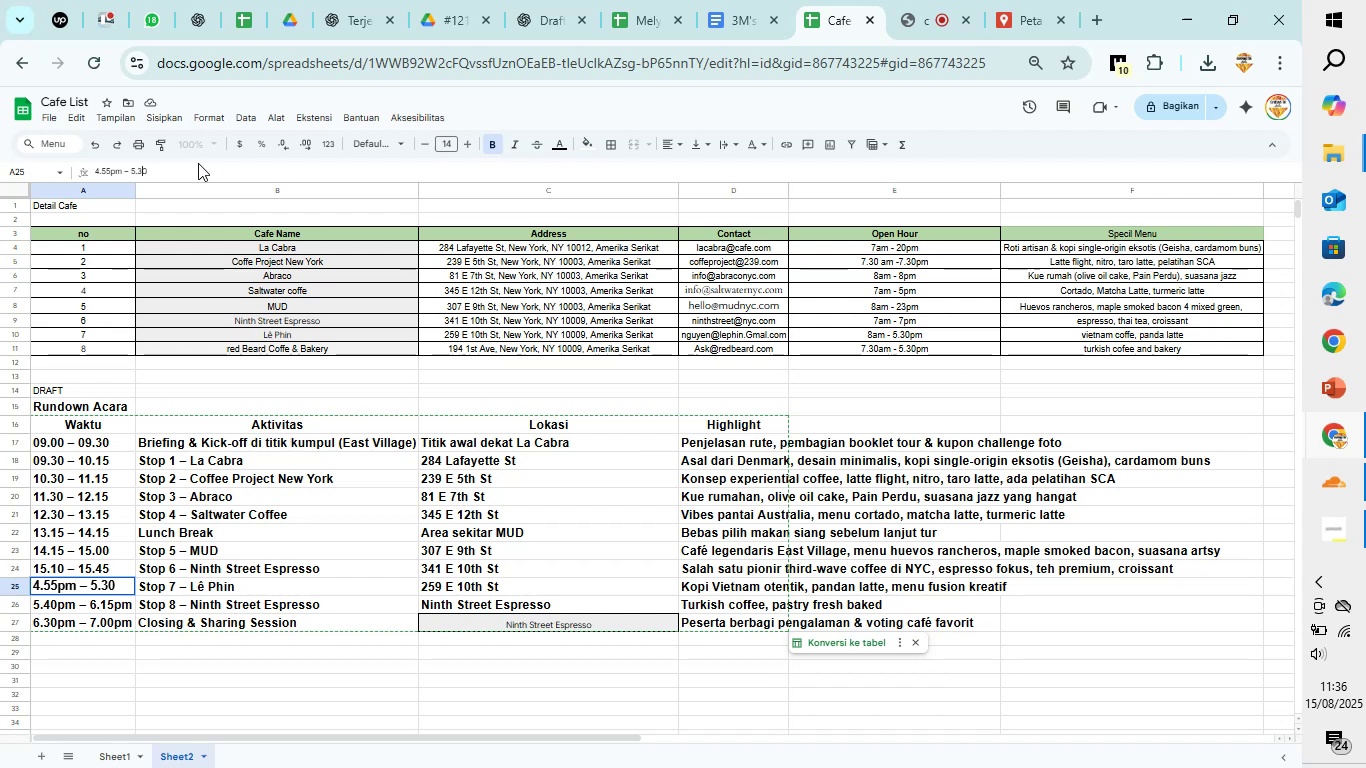 
key(ArrowRight)
 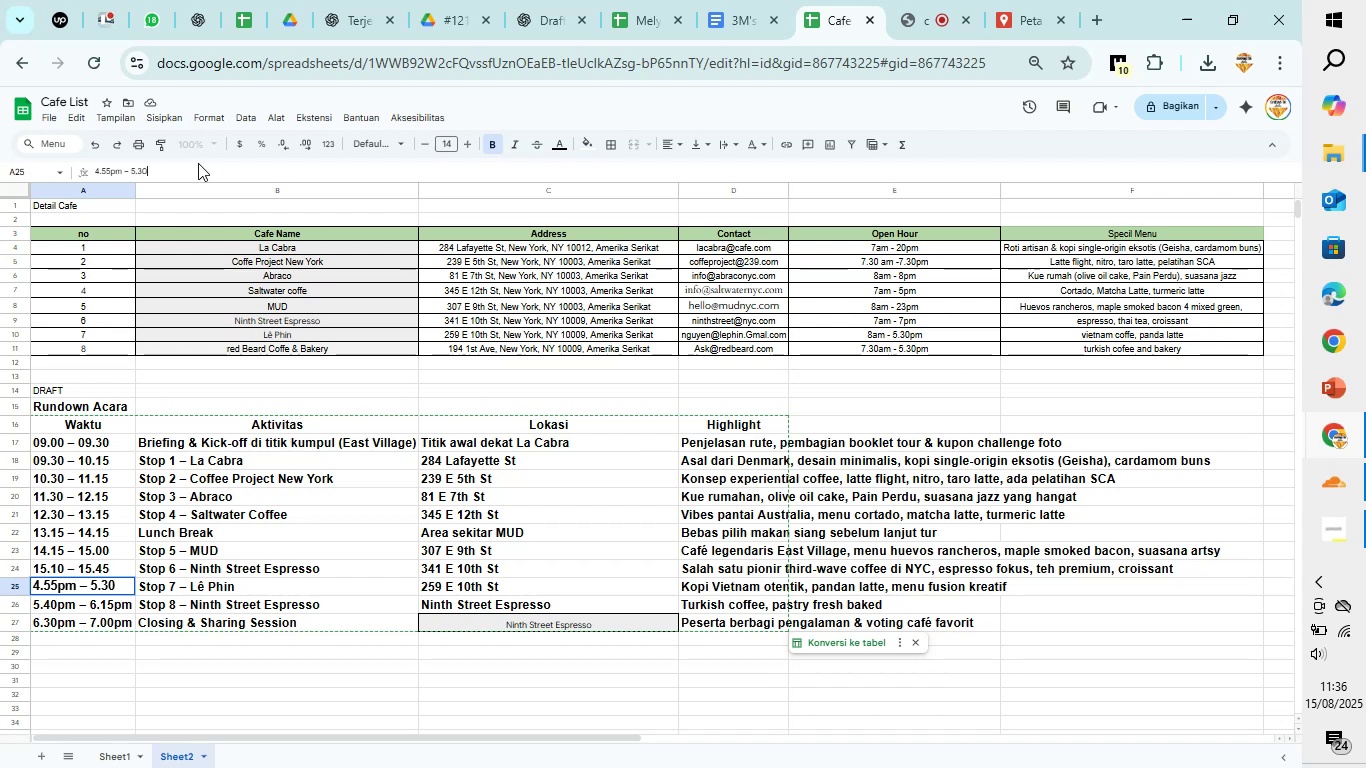 
type(pm)
 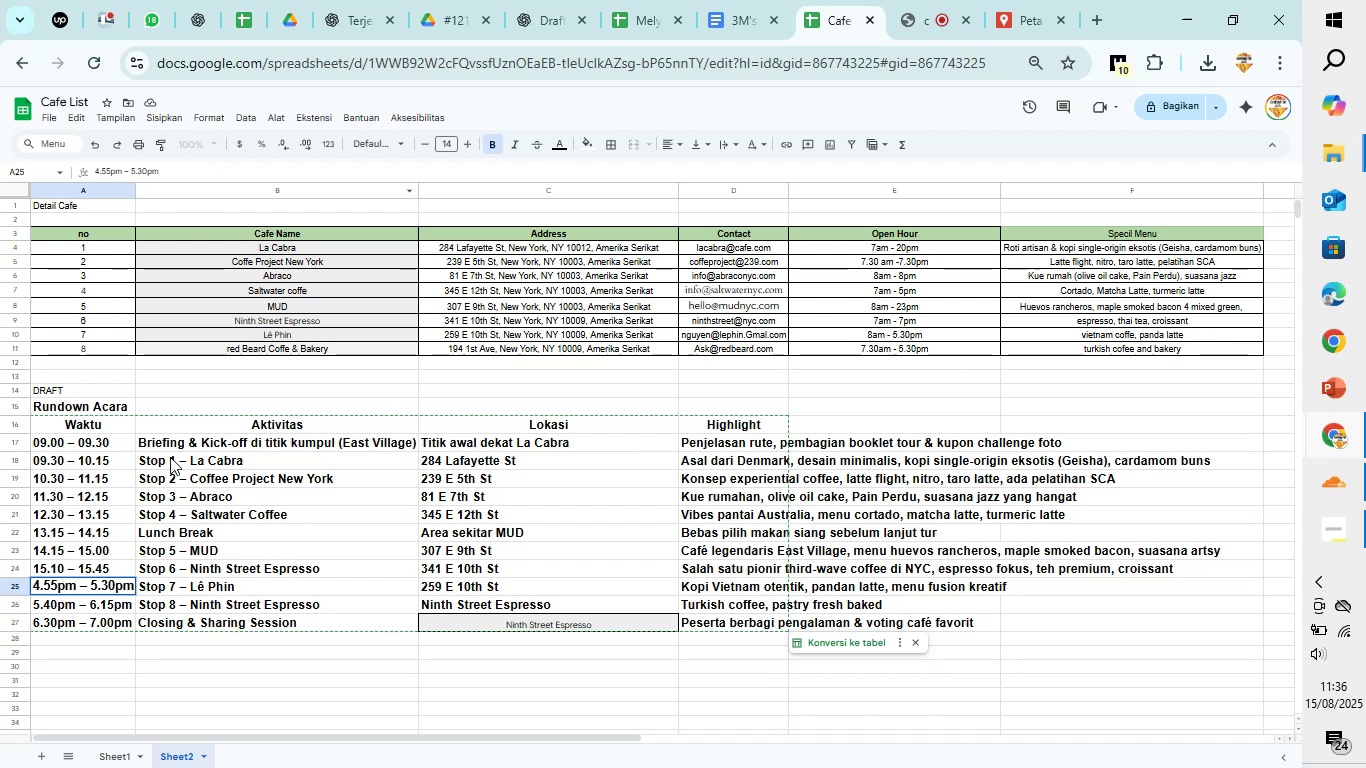 
key(ArrowUp)
 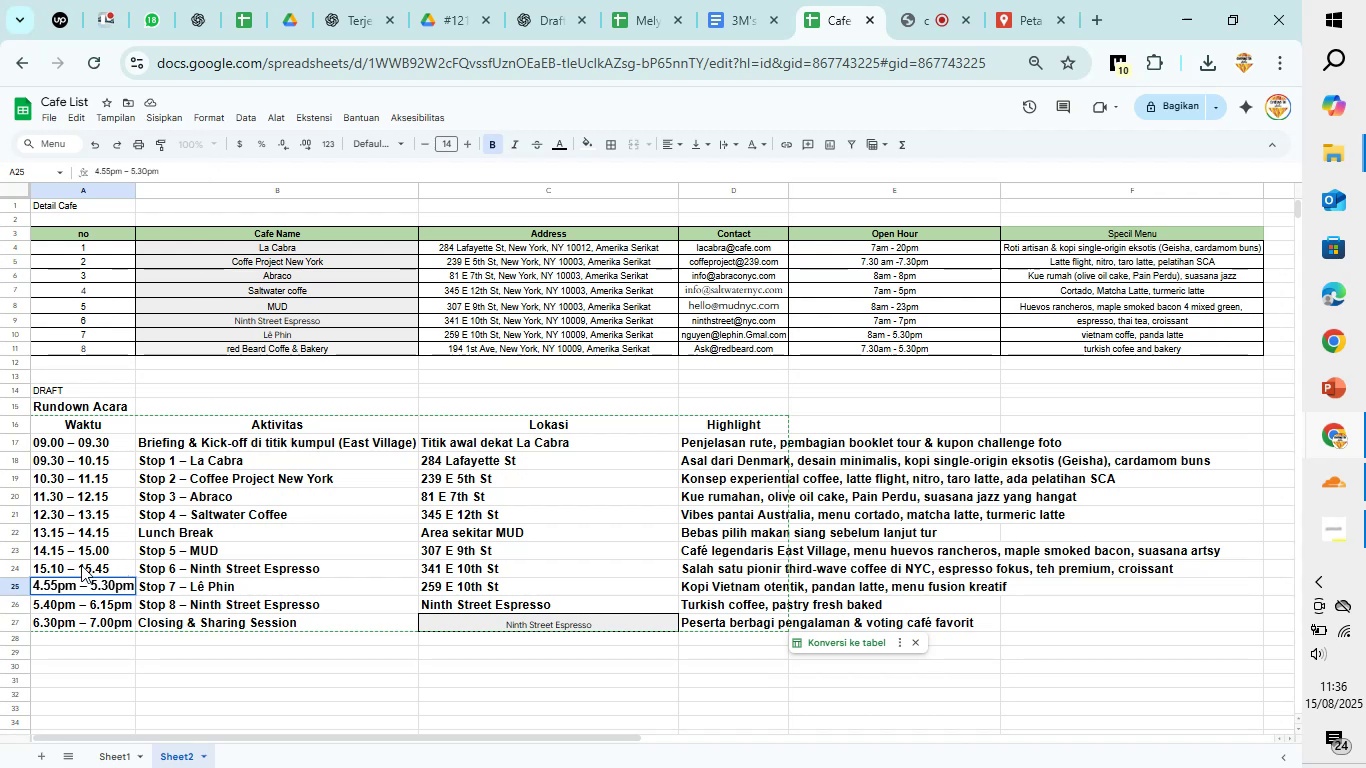 
left_click([79, 564])
 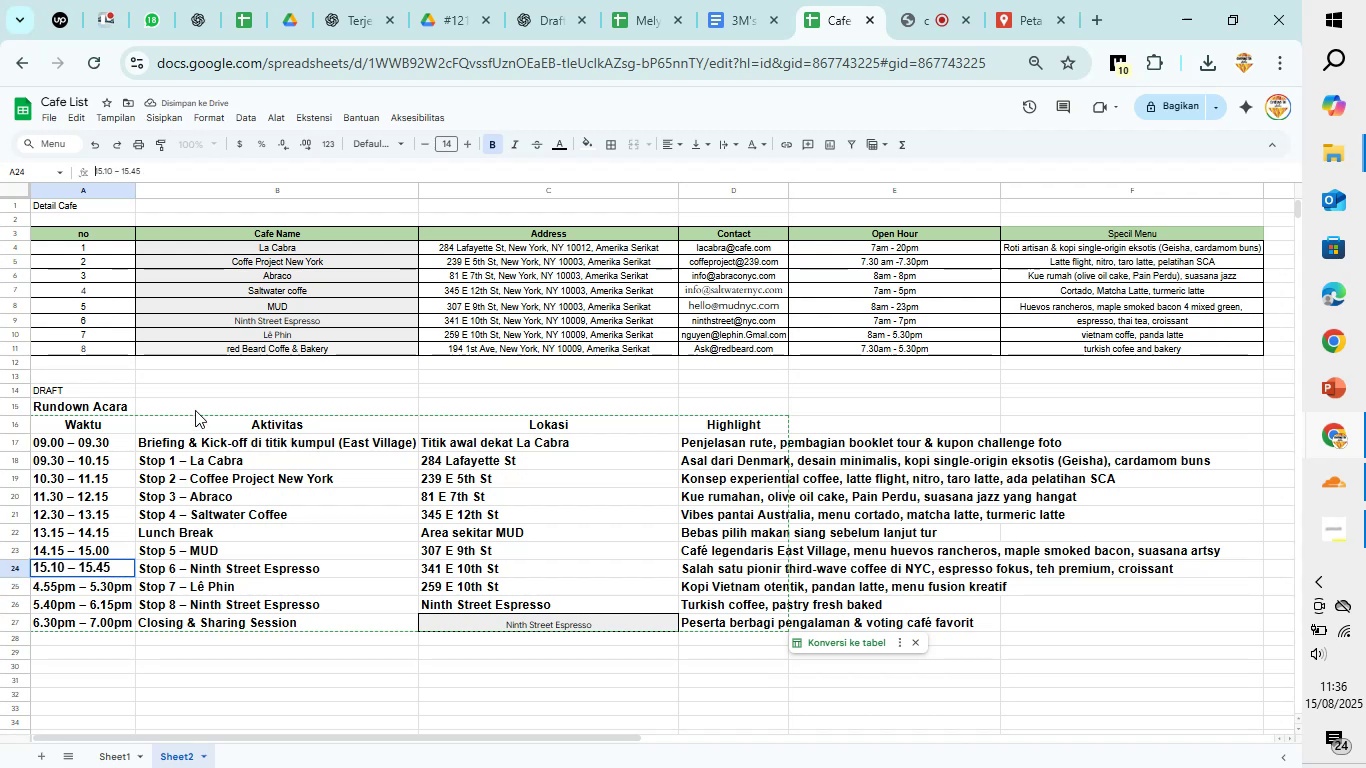 
key(ArrowRight)
 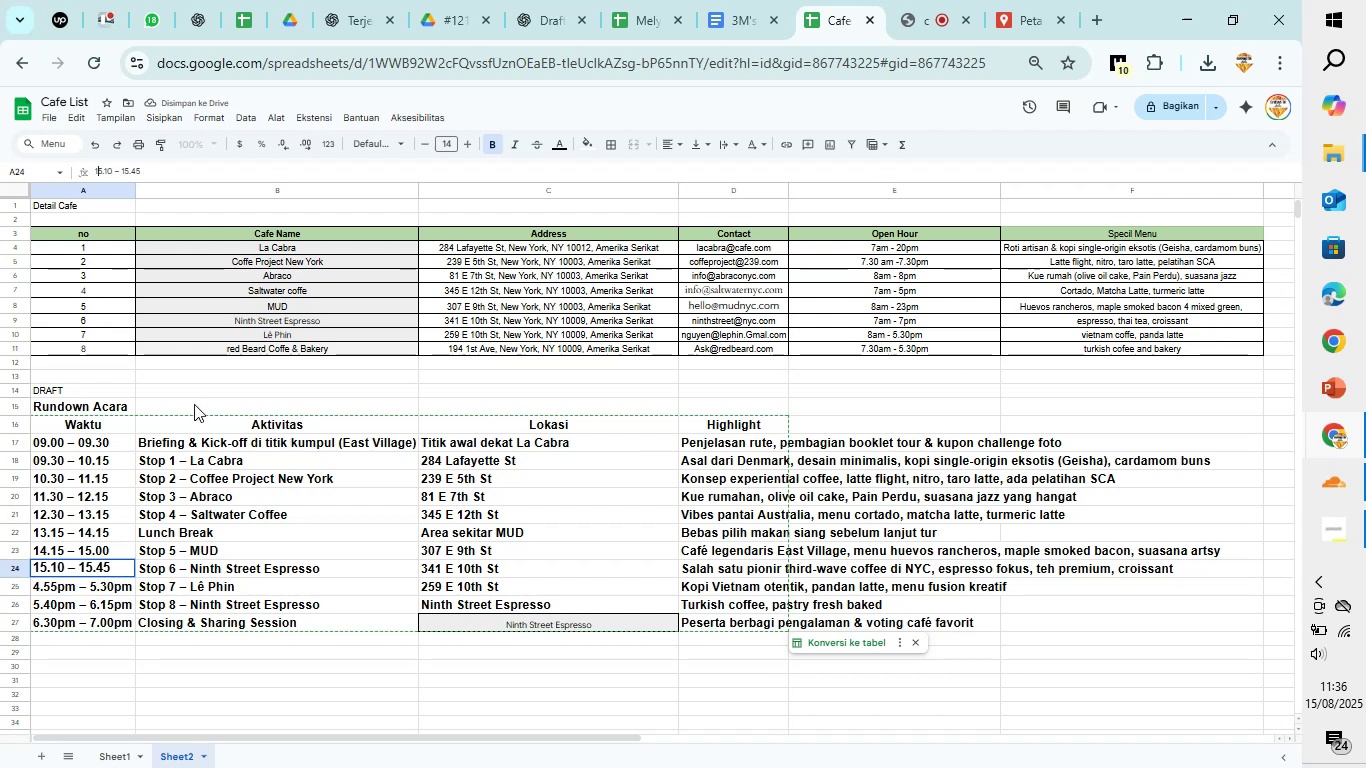 
key(ArrowRight)
 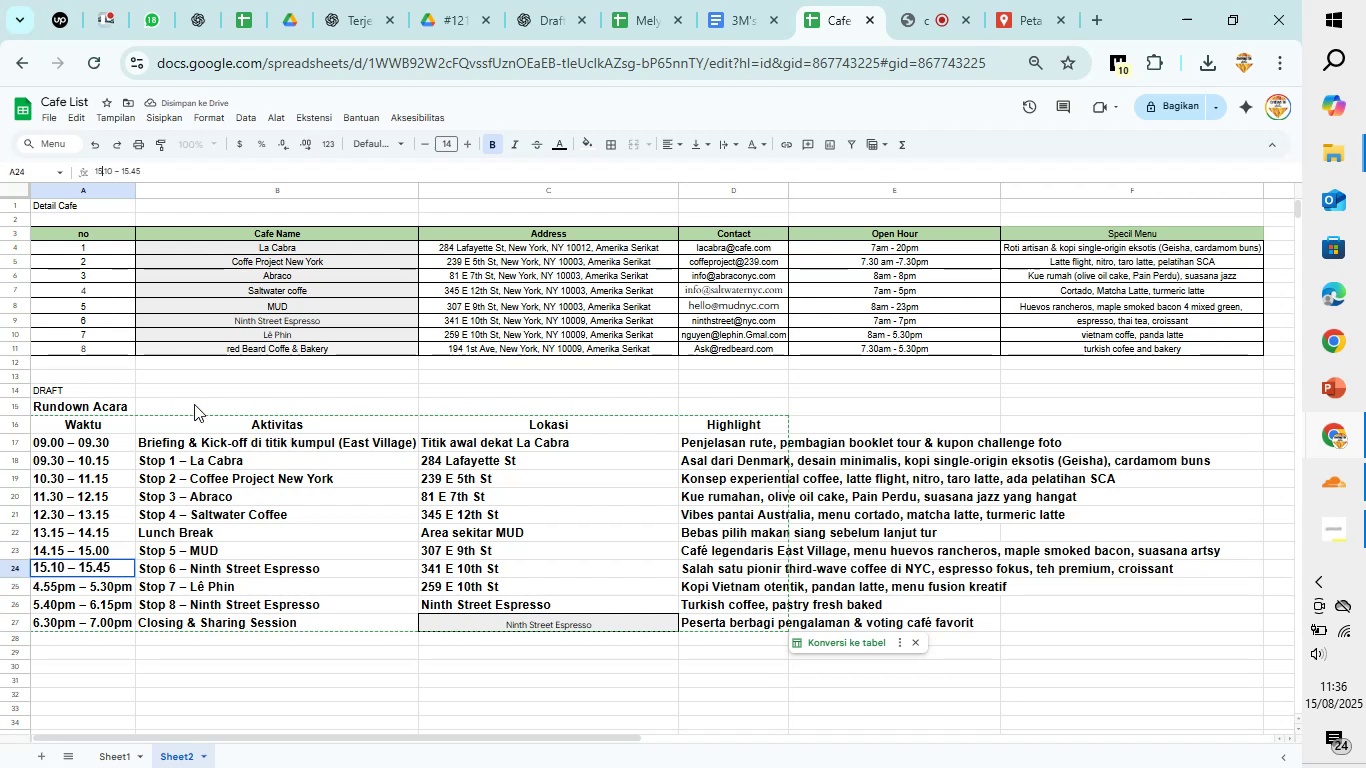 
key(Backspace)
 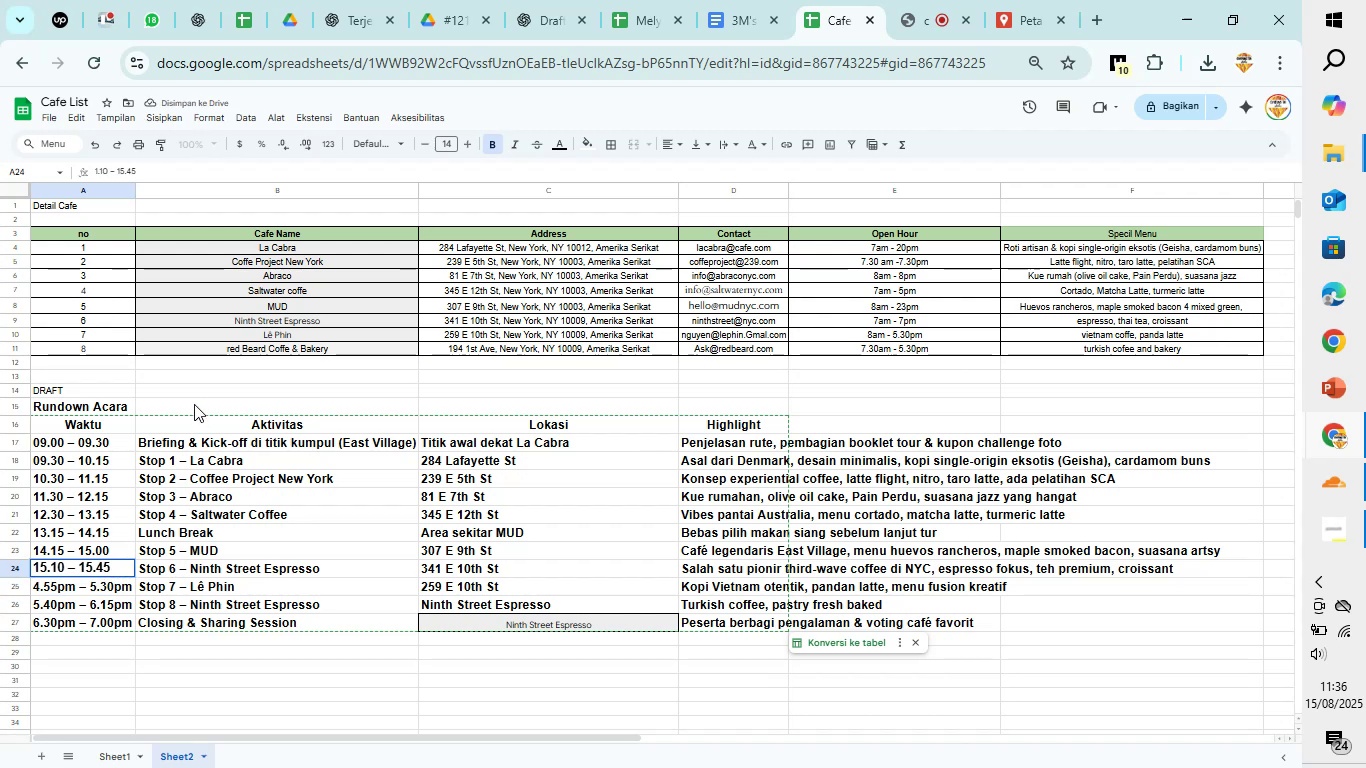 
key(Backspace)
 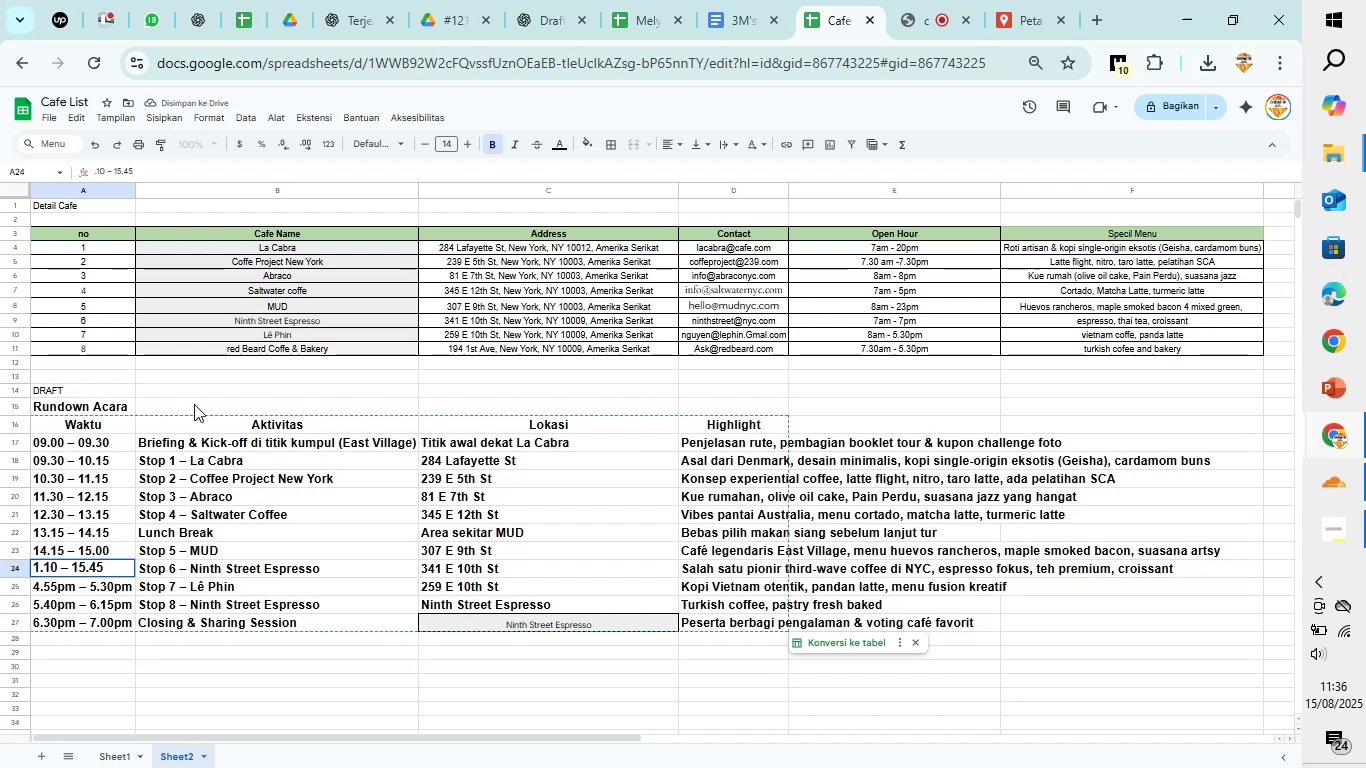 
key(4)
 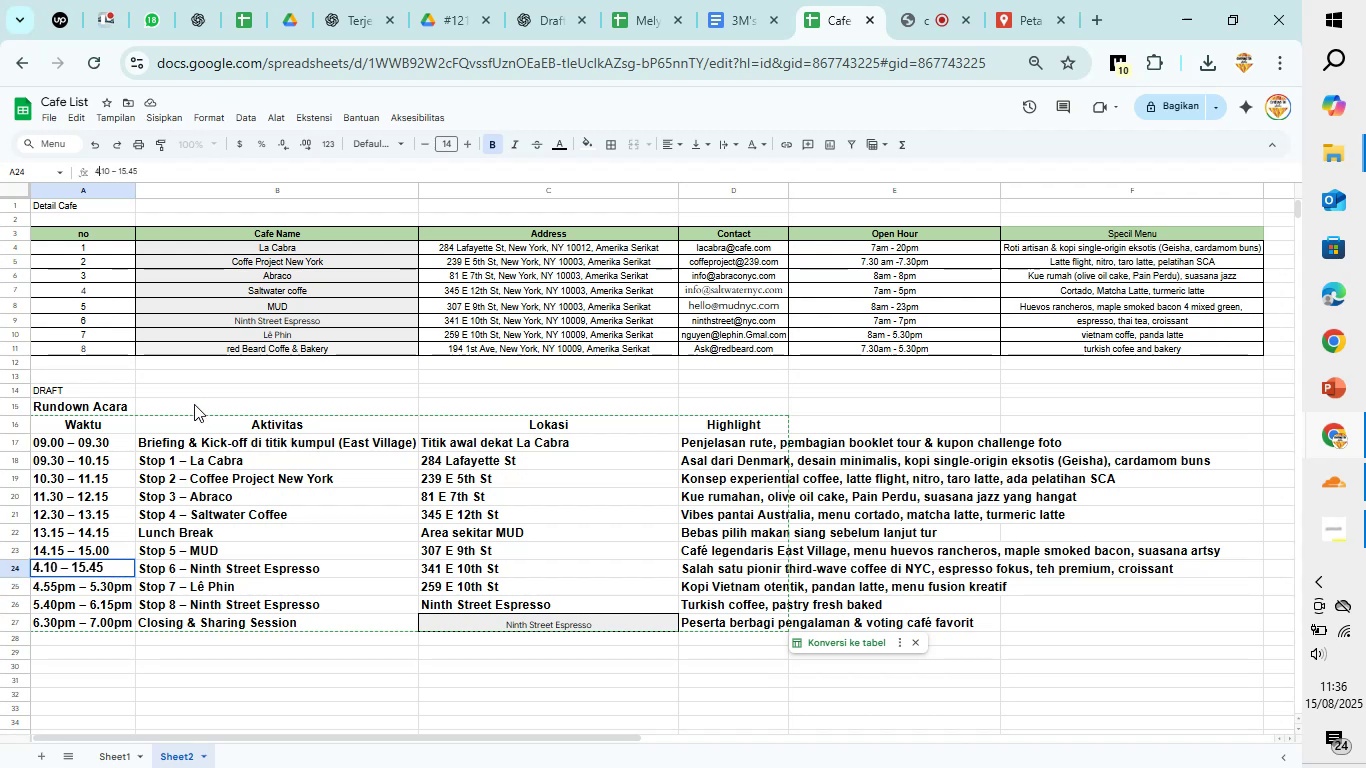 
key(ArrowRight)
 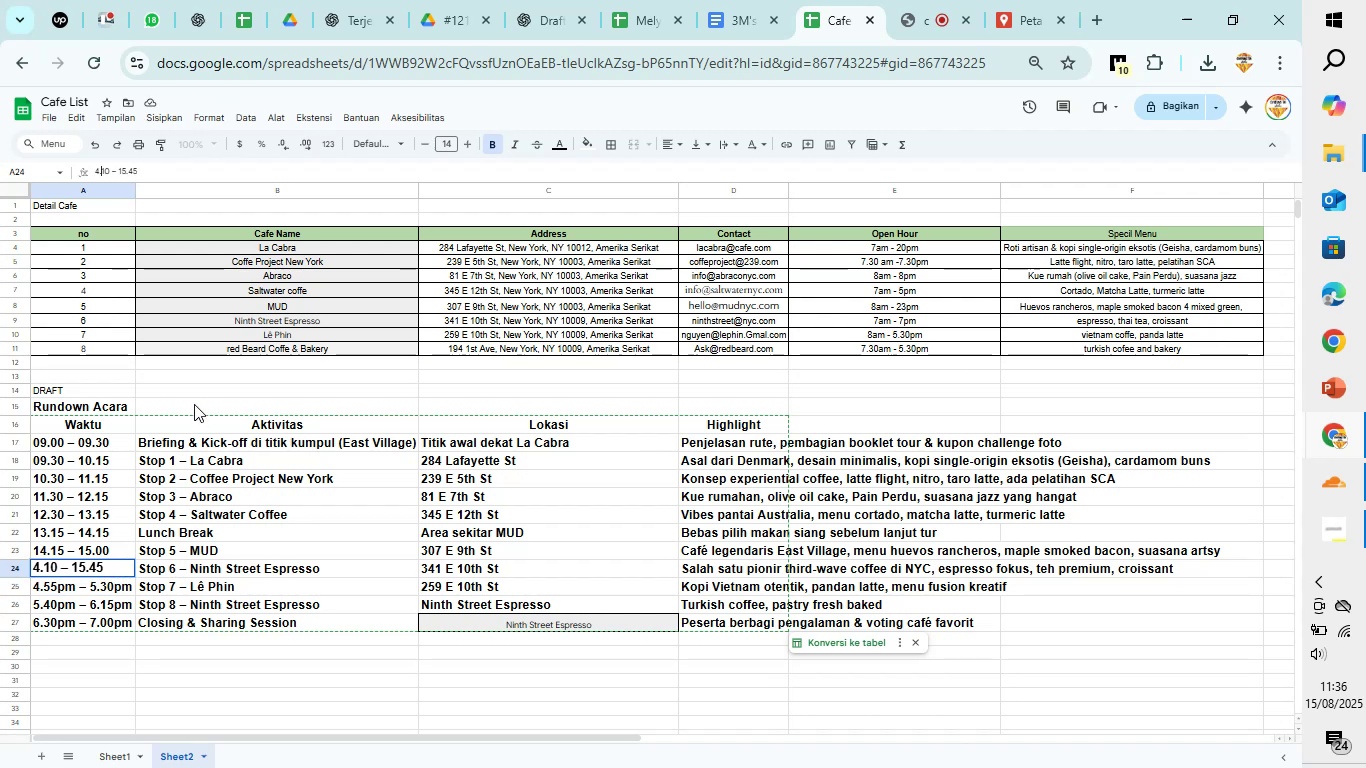 
key(ArrowRight)
 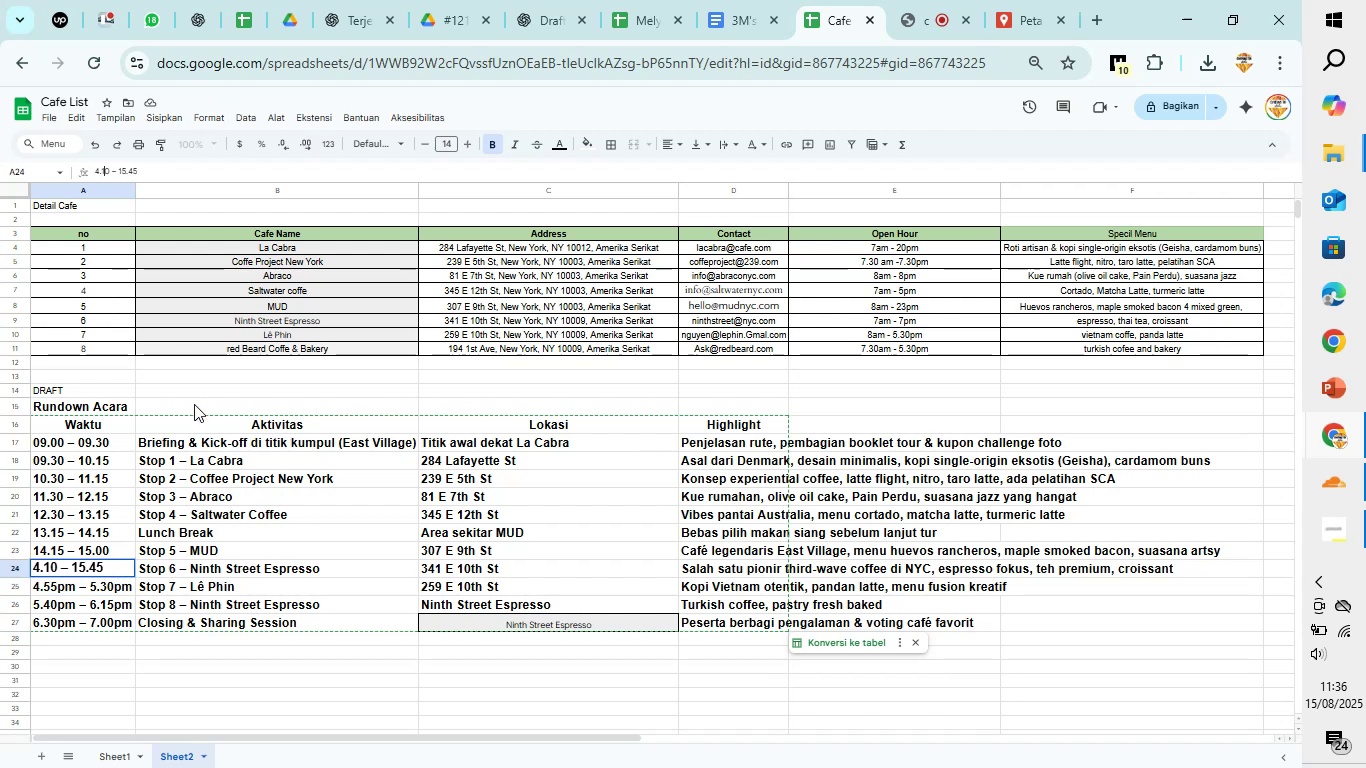 
key(ArrowRight)
 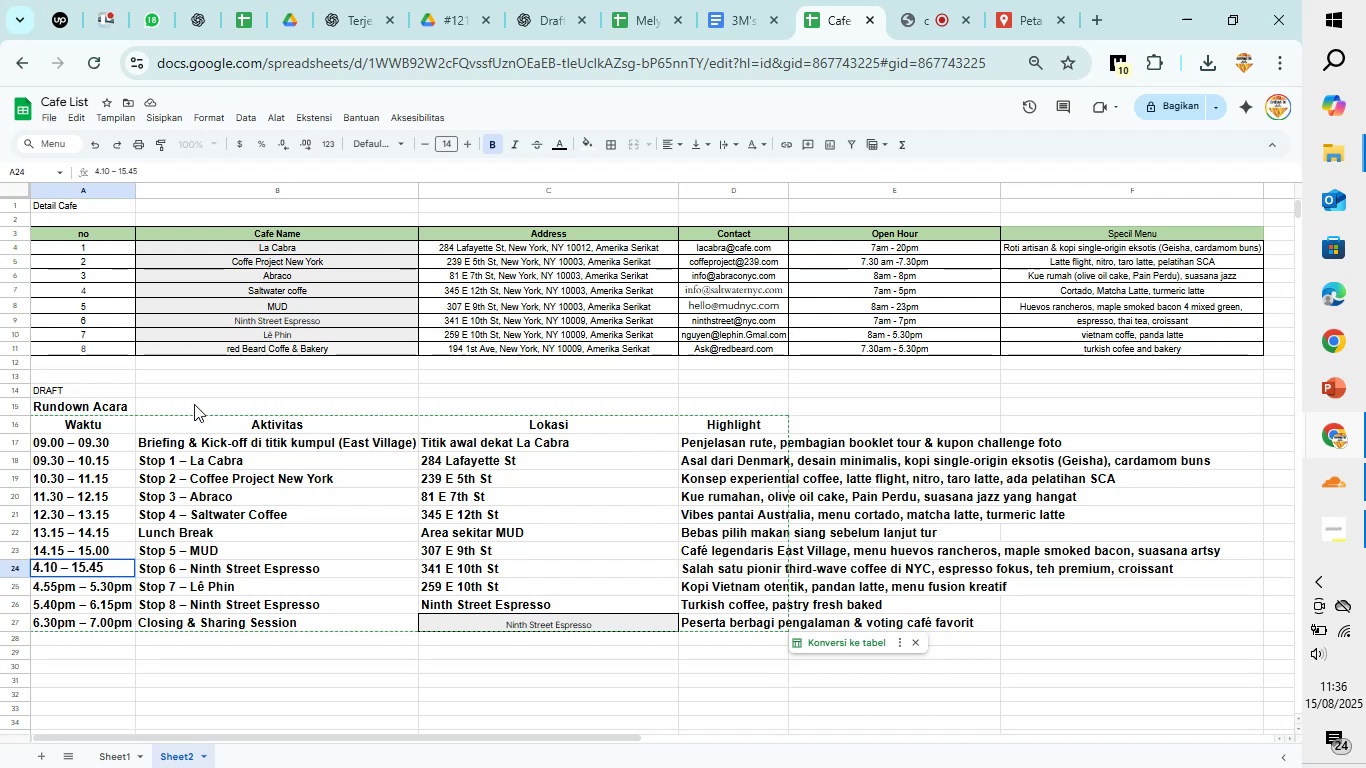 
type(pm)
 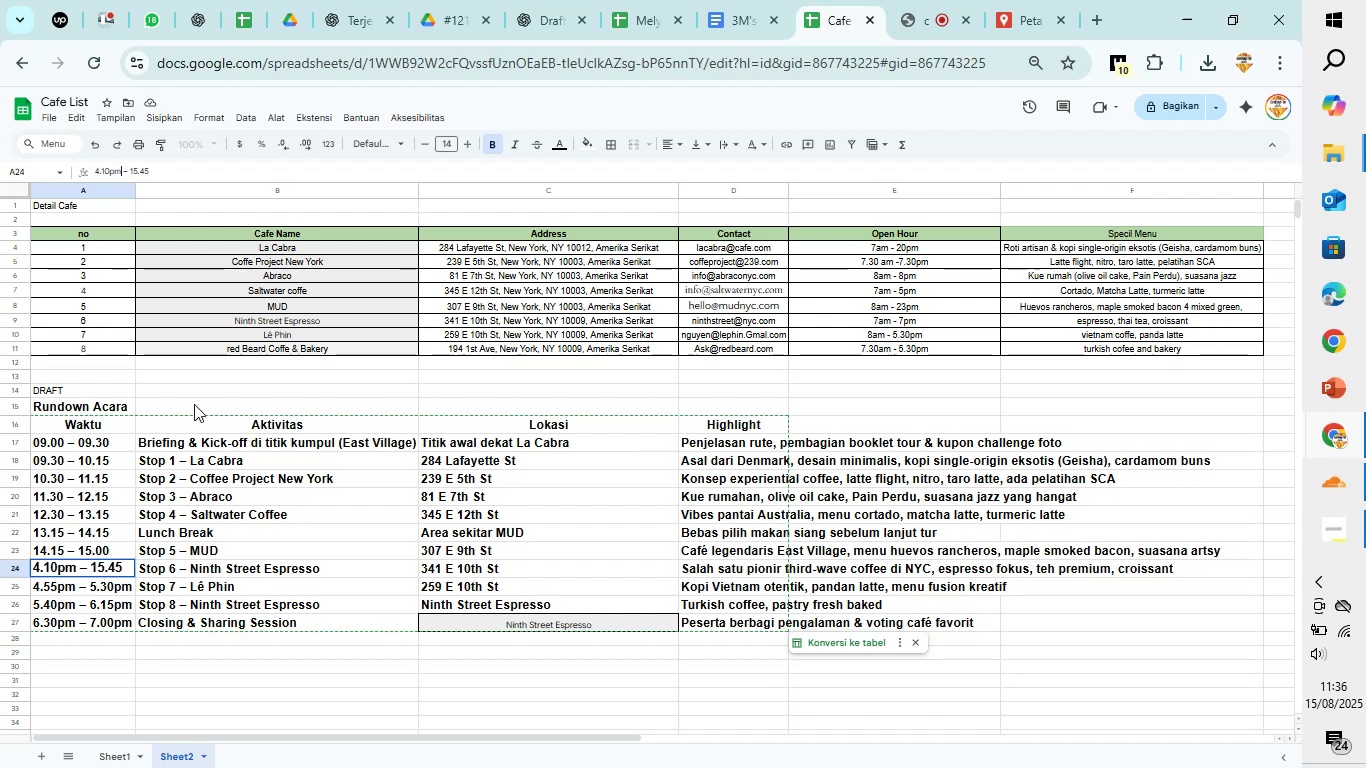 
key(ArrowRight)
 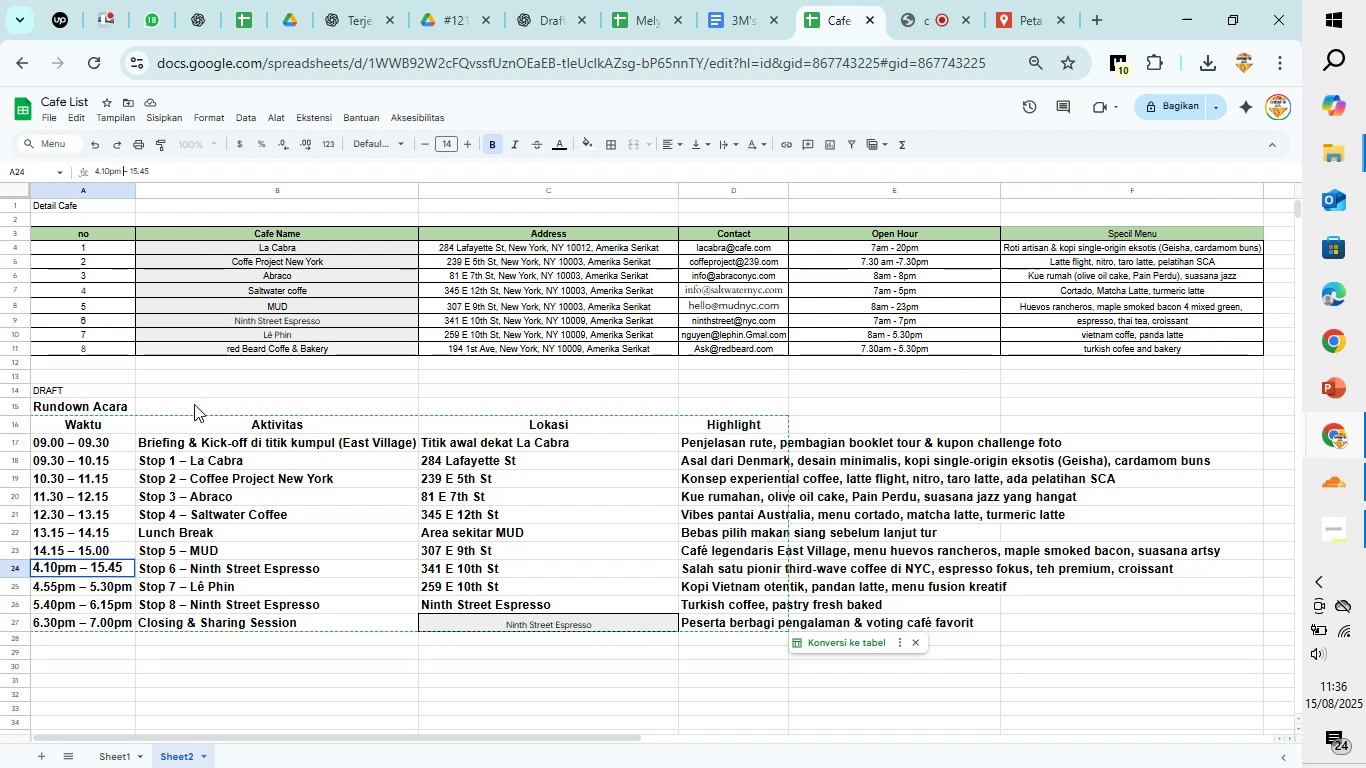 
key(ArrowRight)
 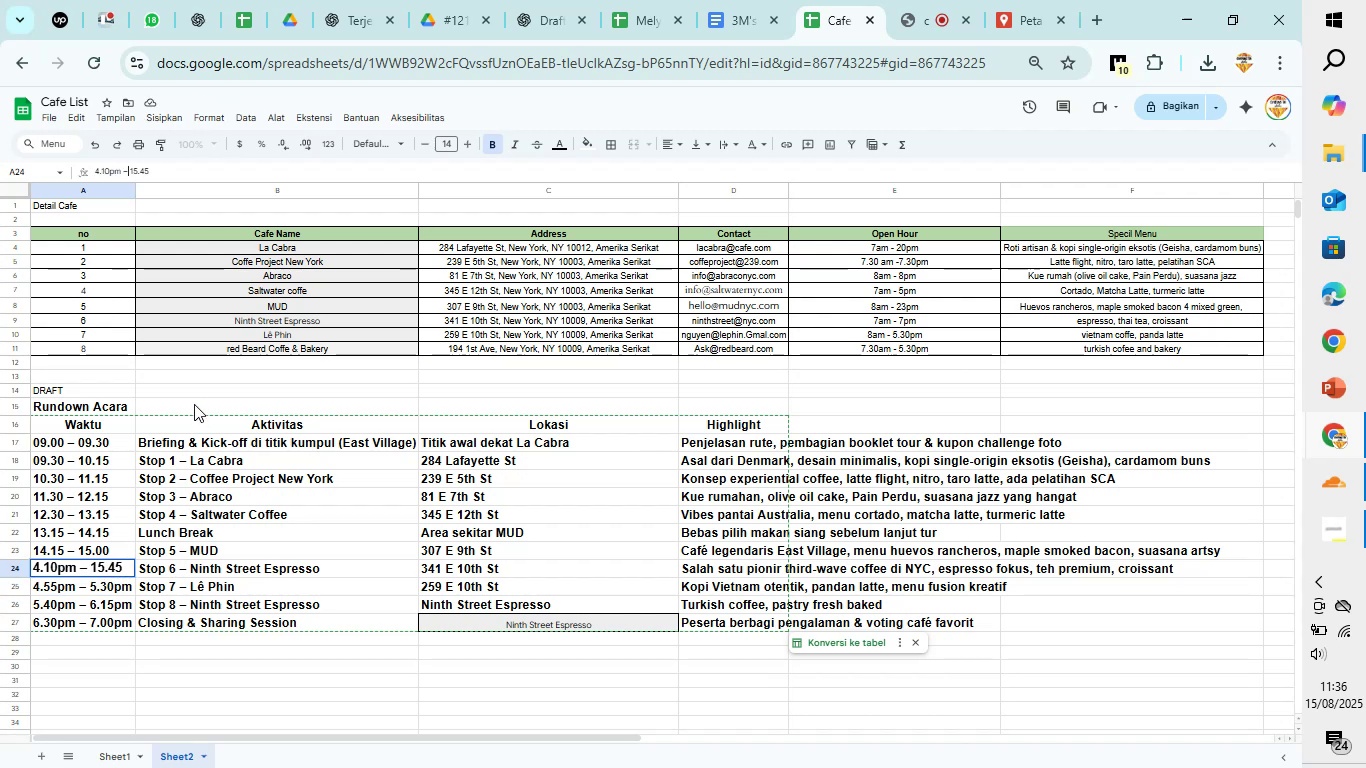 
key(ArrowRight)
 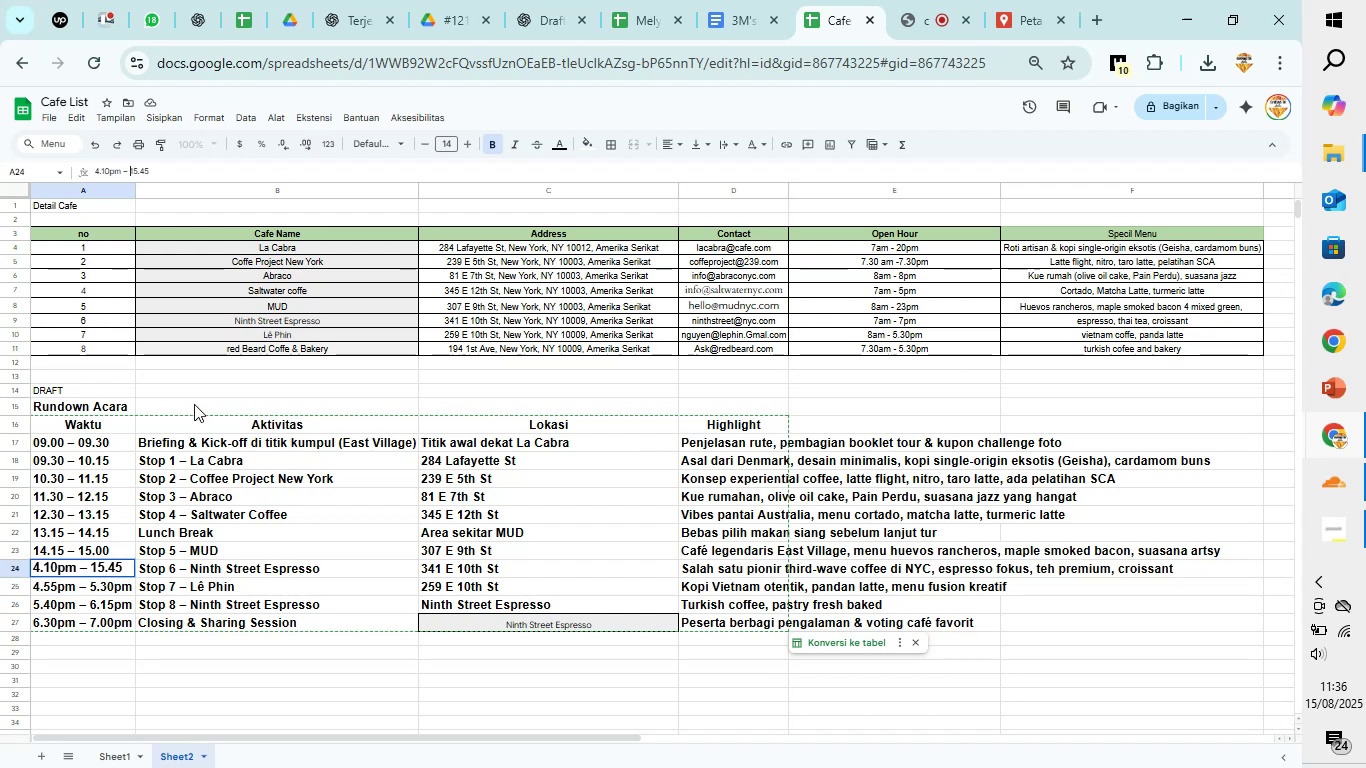 
key(ArrowRight)
 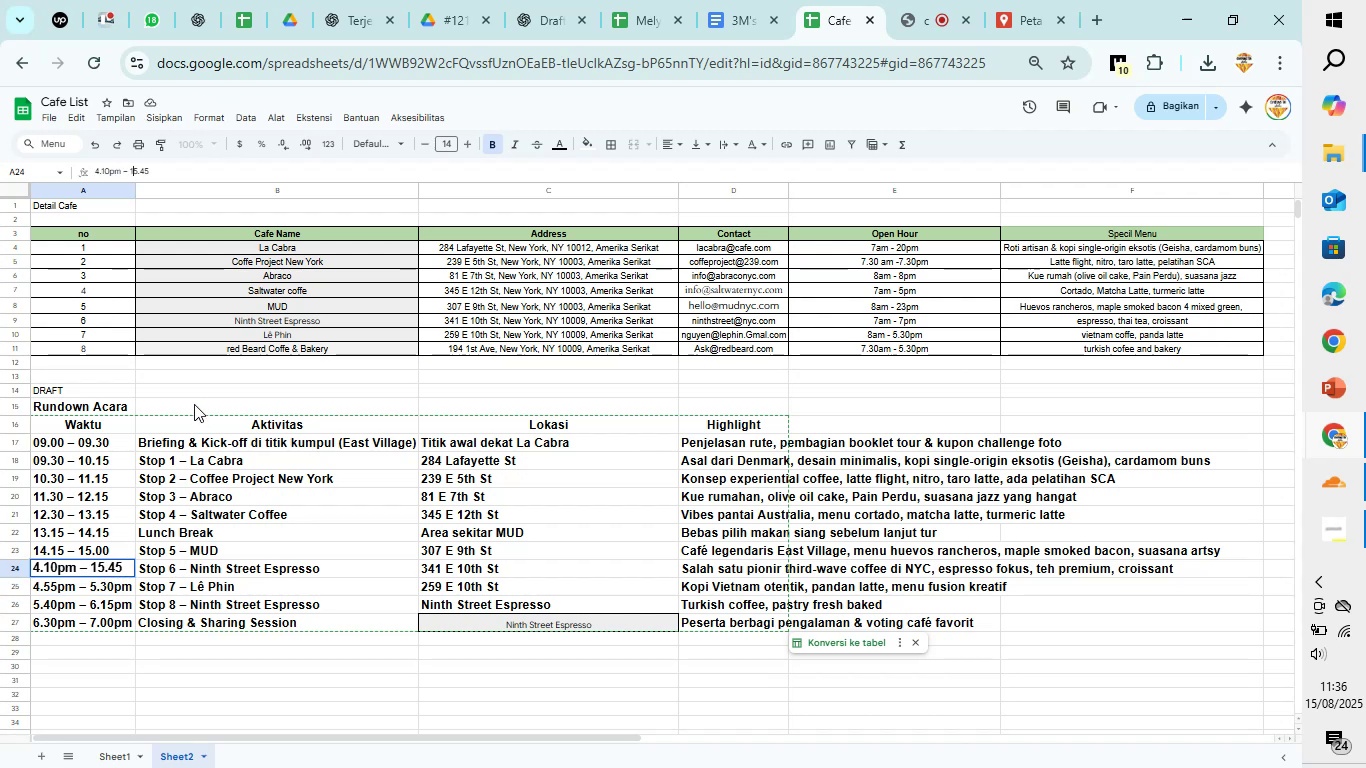 
key(ArrowRight)
 